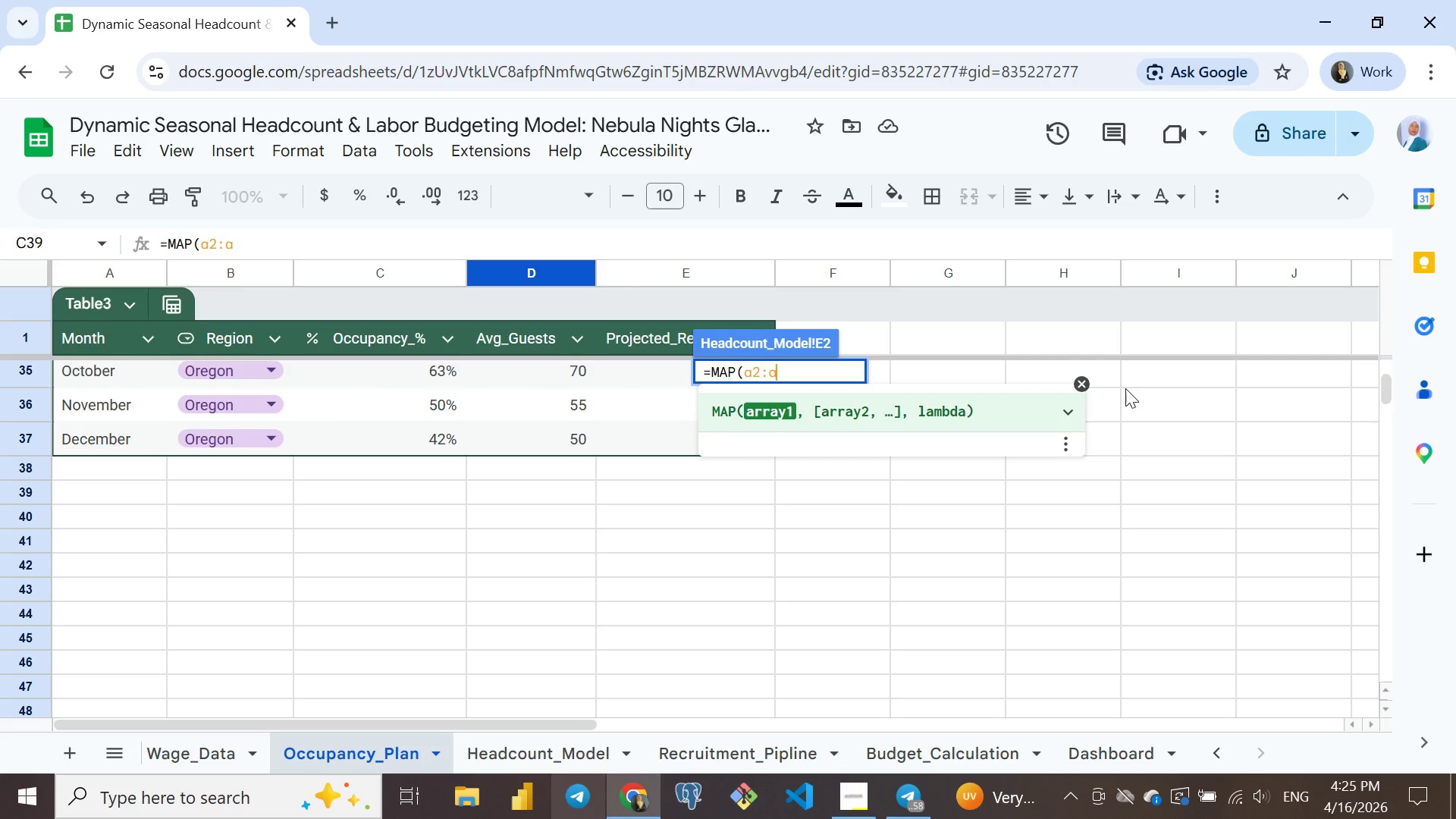 
type(a,b2:b, lam)
 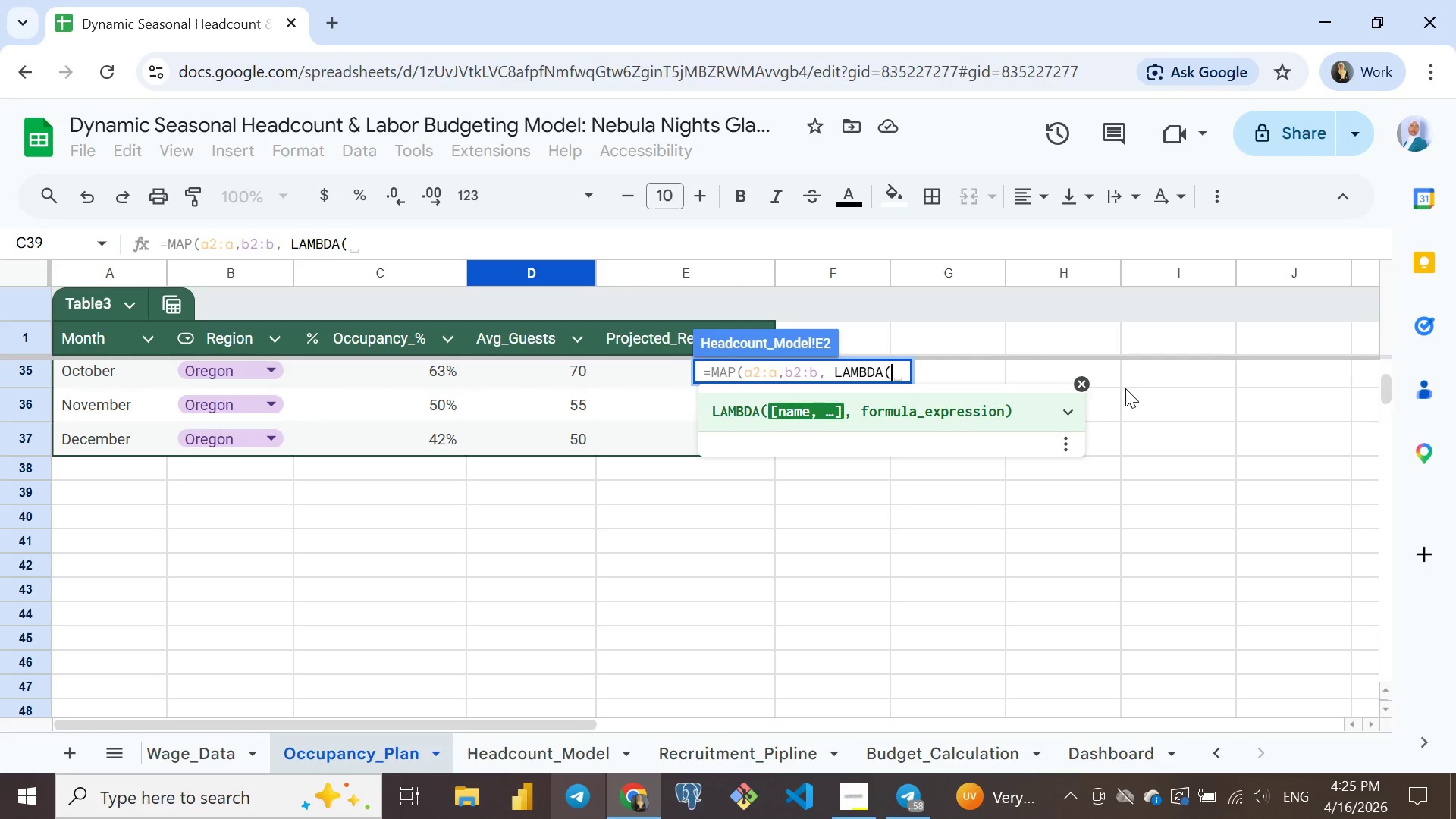 
key(Enter)
 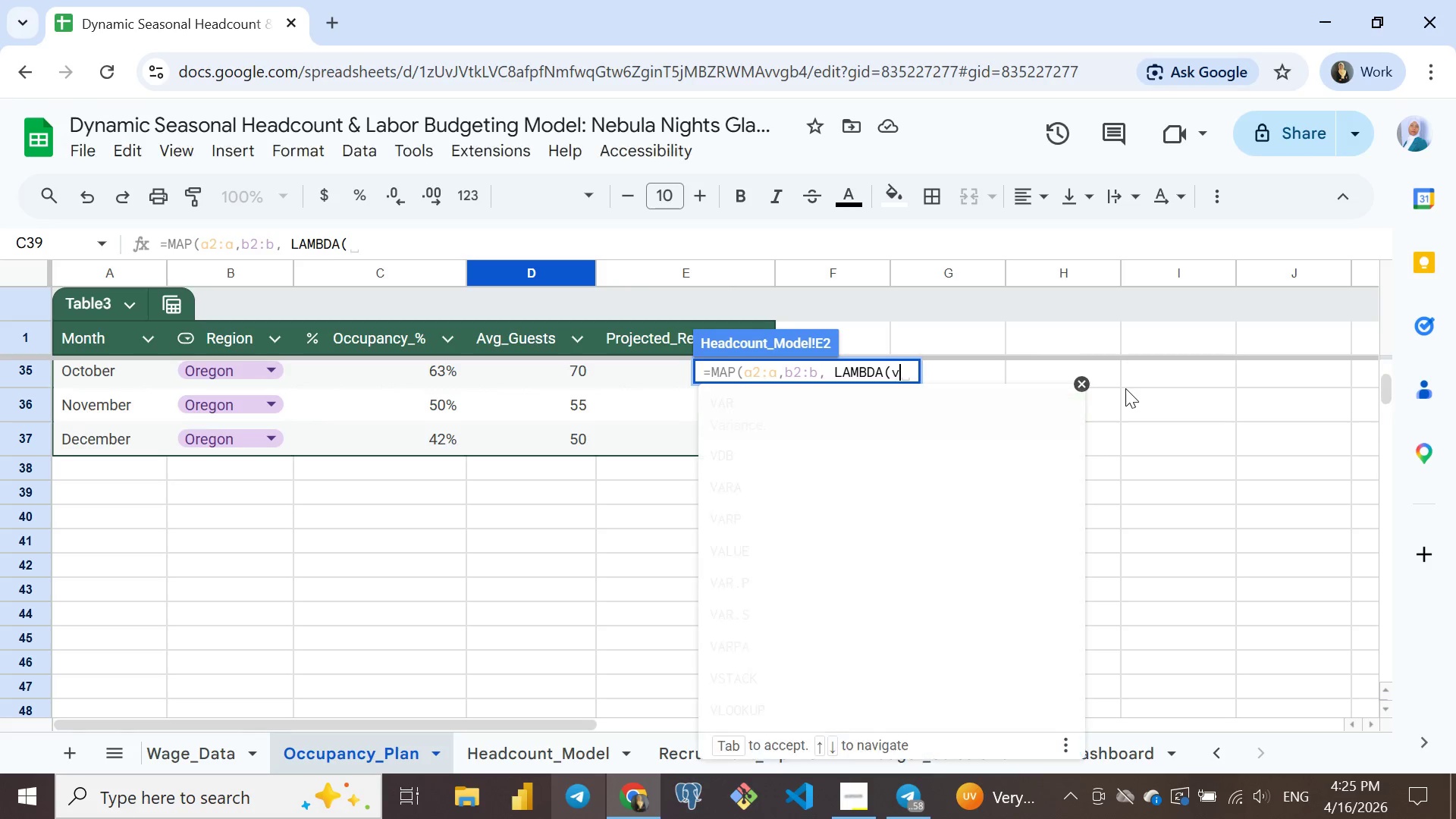 
type(val)
 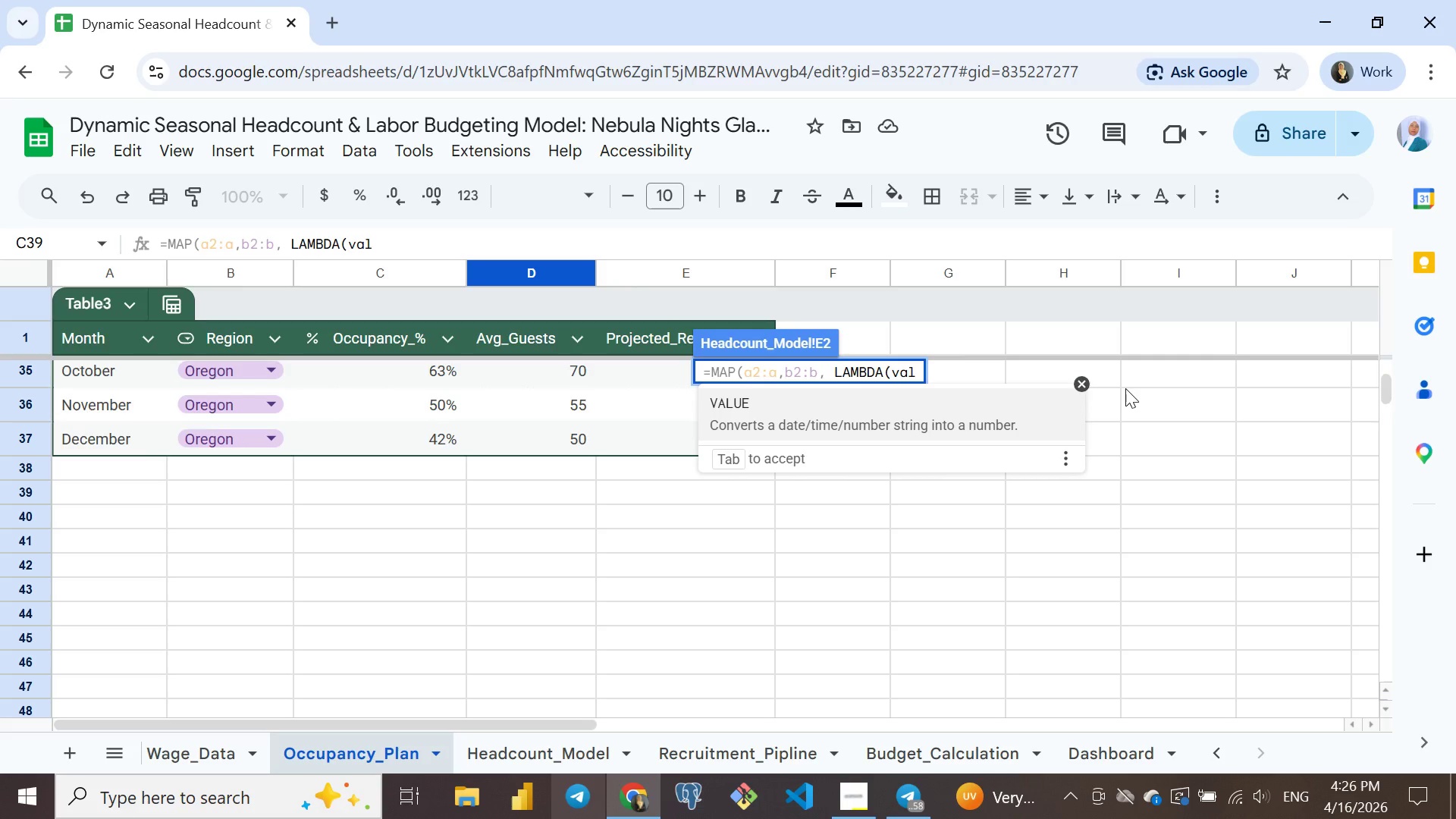 
wait(9.3)
 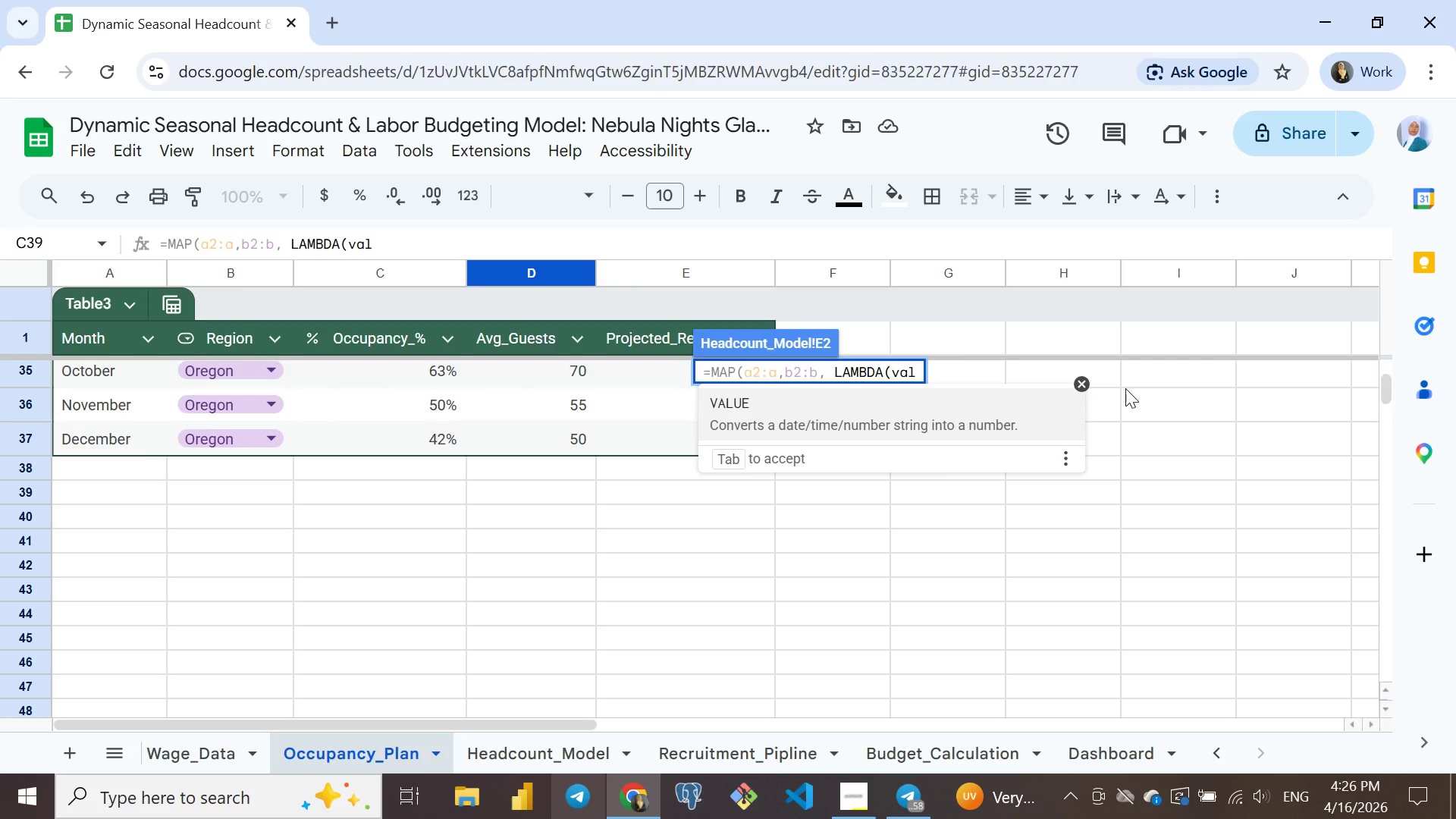 
type(A, va)
 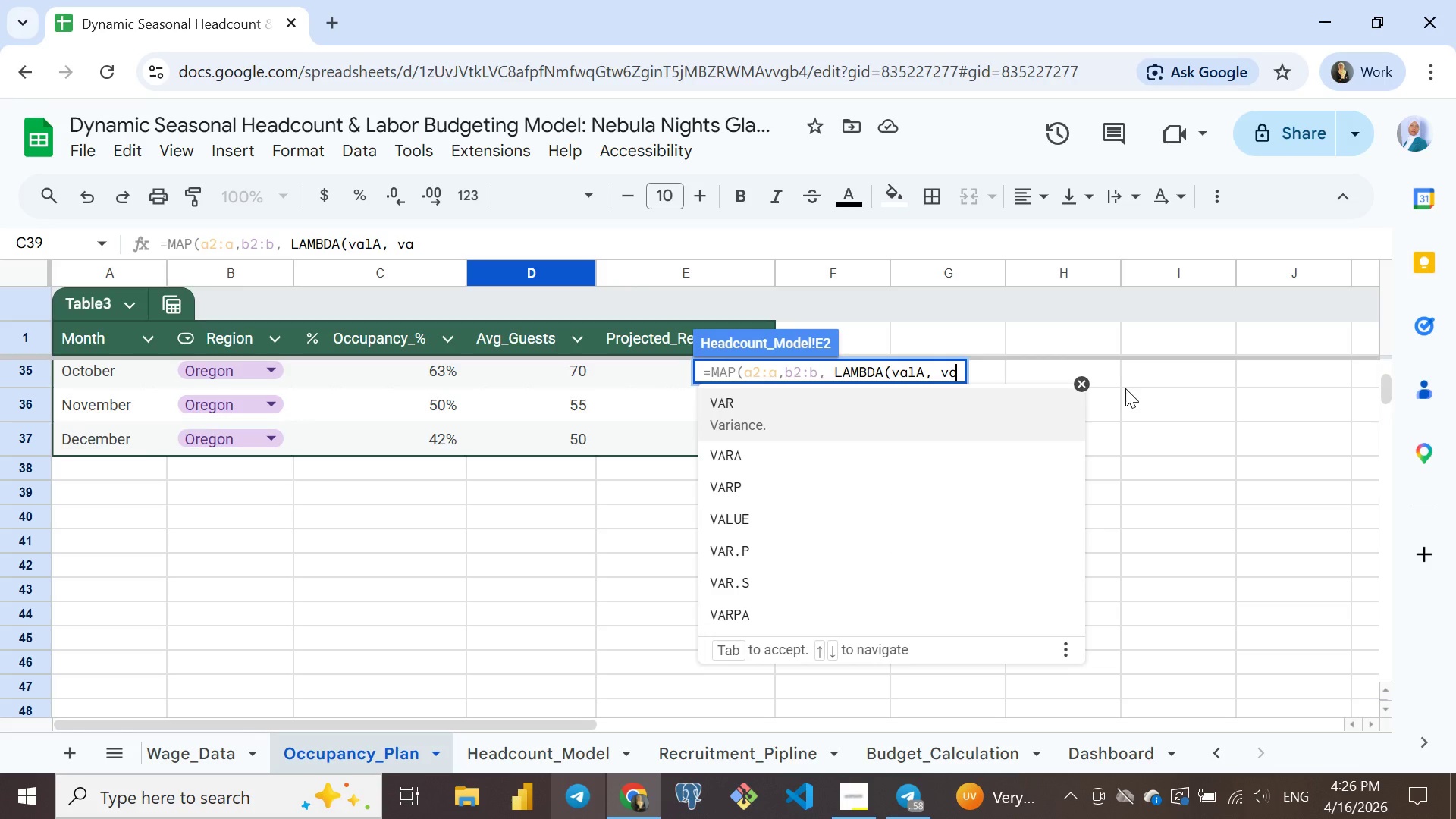 
wait(5.02)
 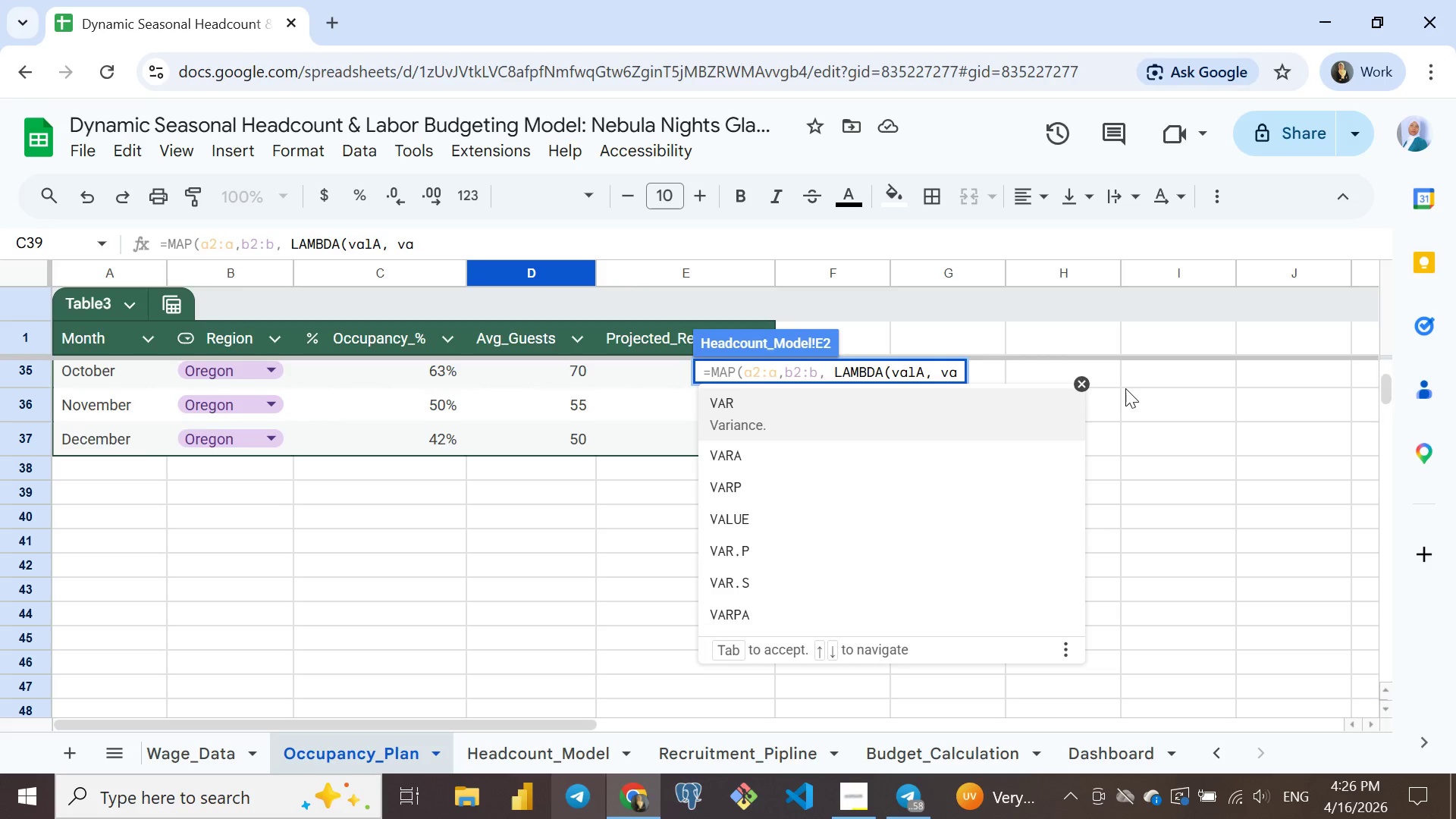 
type(lB, if)
 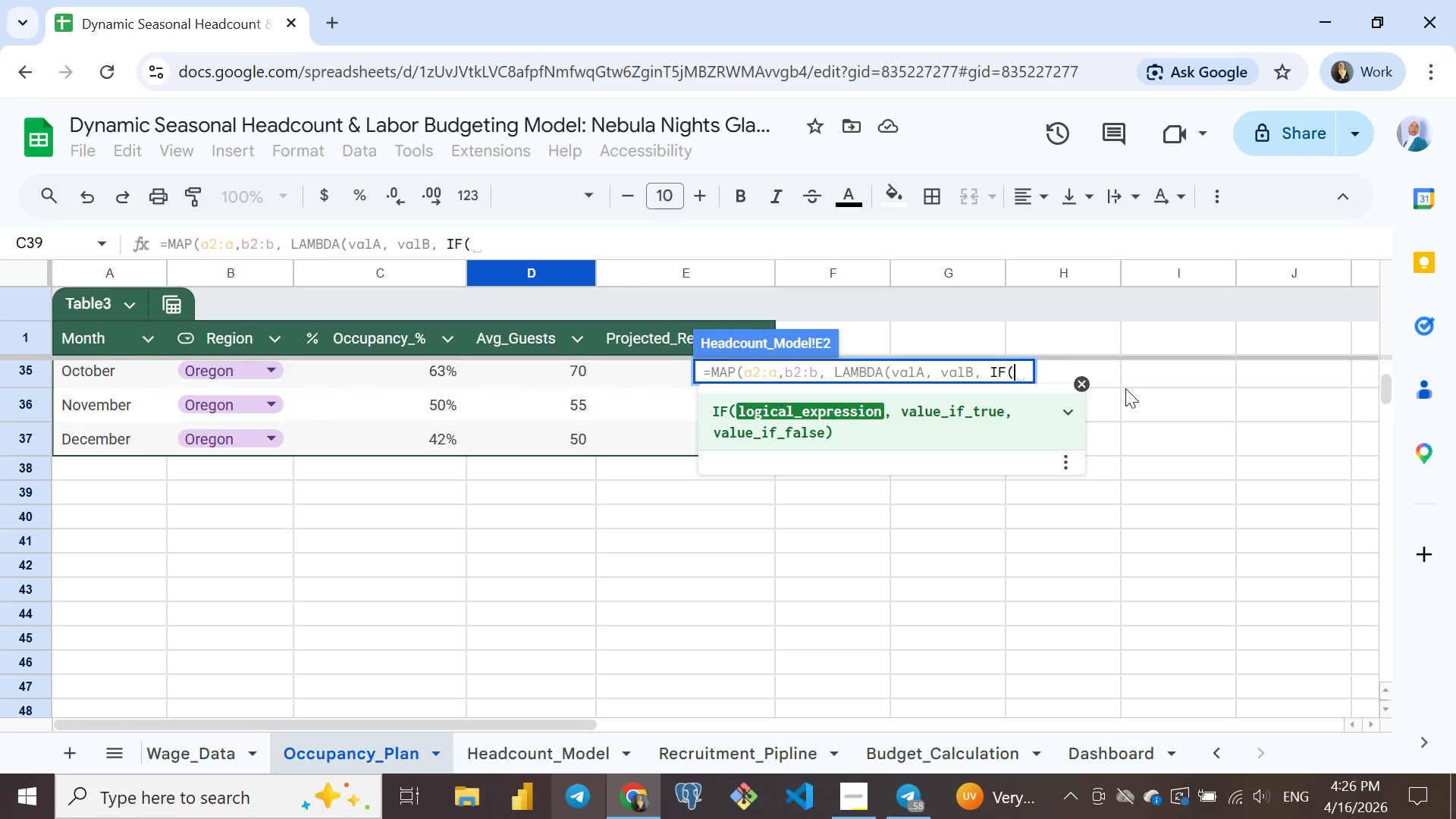 
key(Enter)
 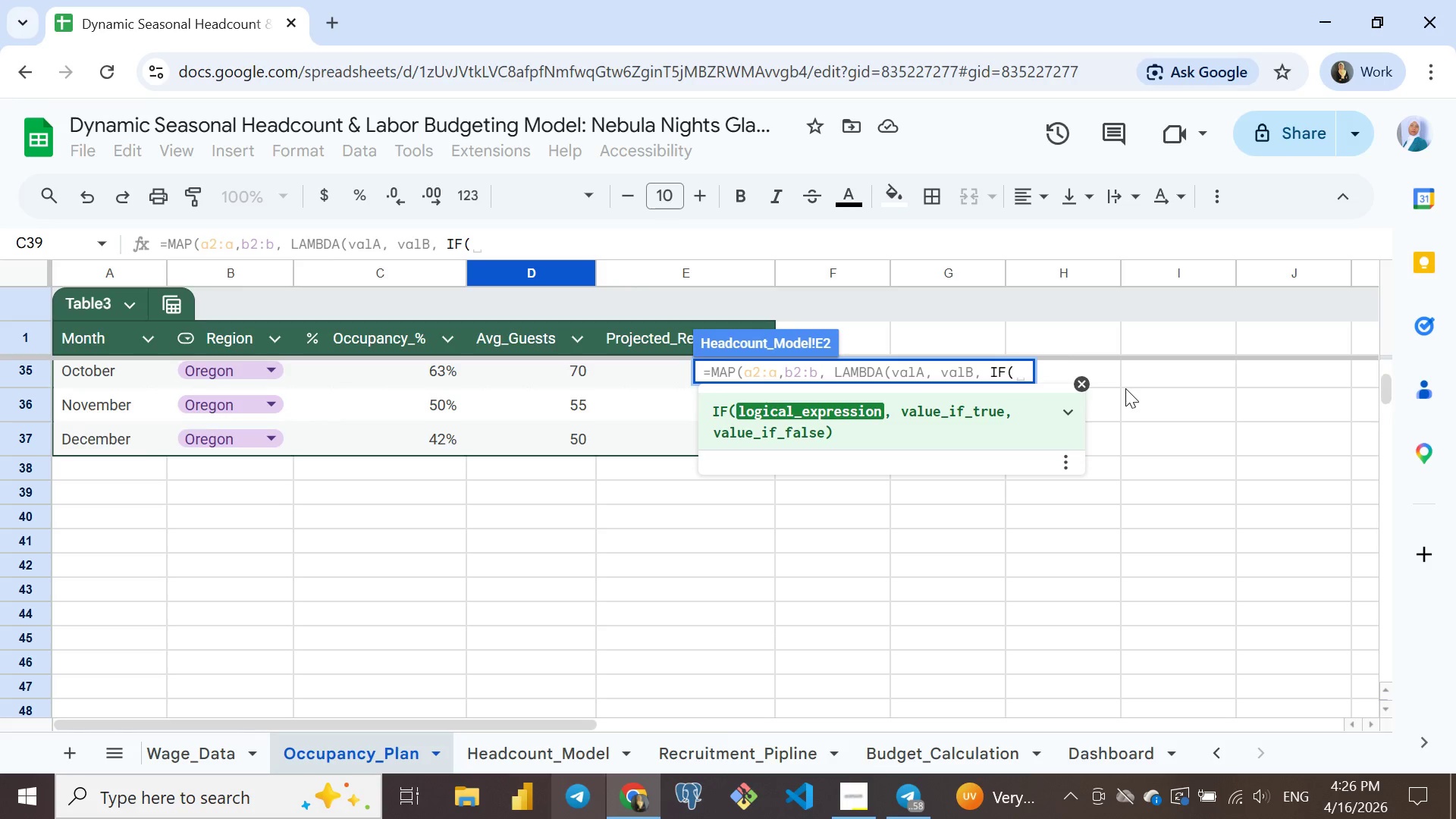 
type((valA="",,)
 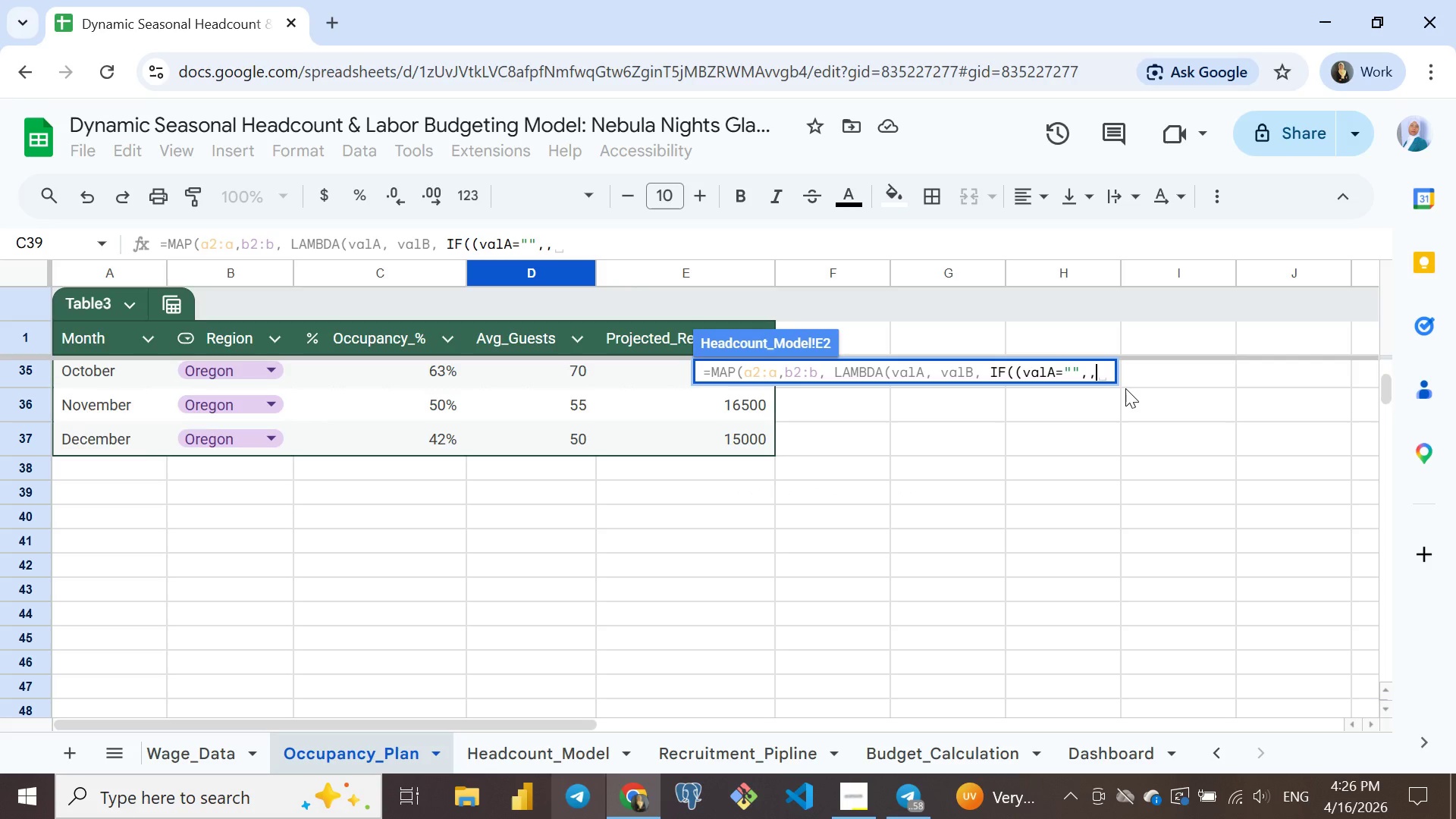 
type(xl)
 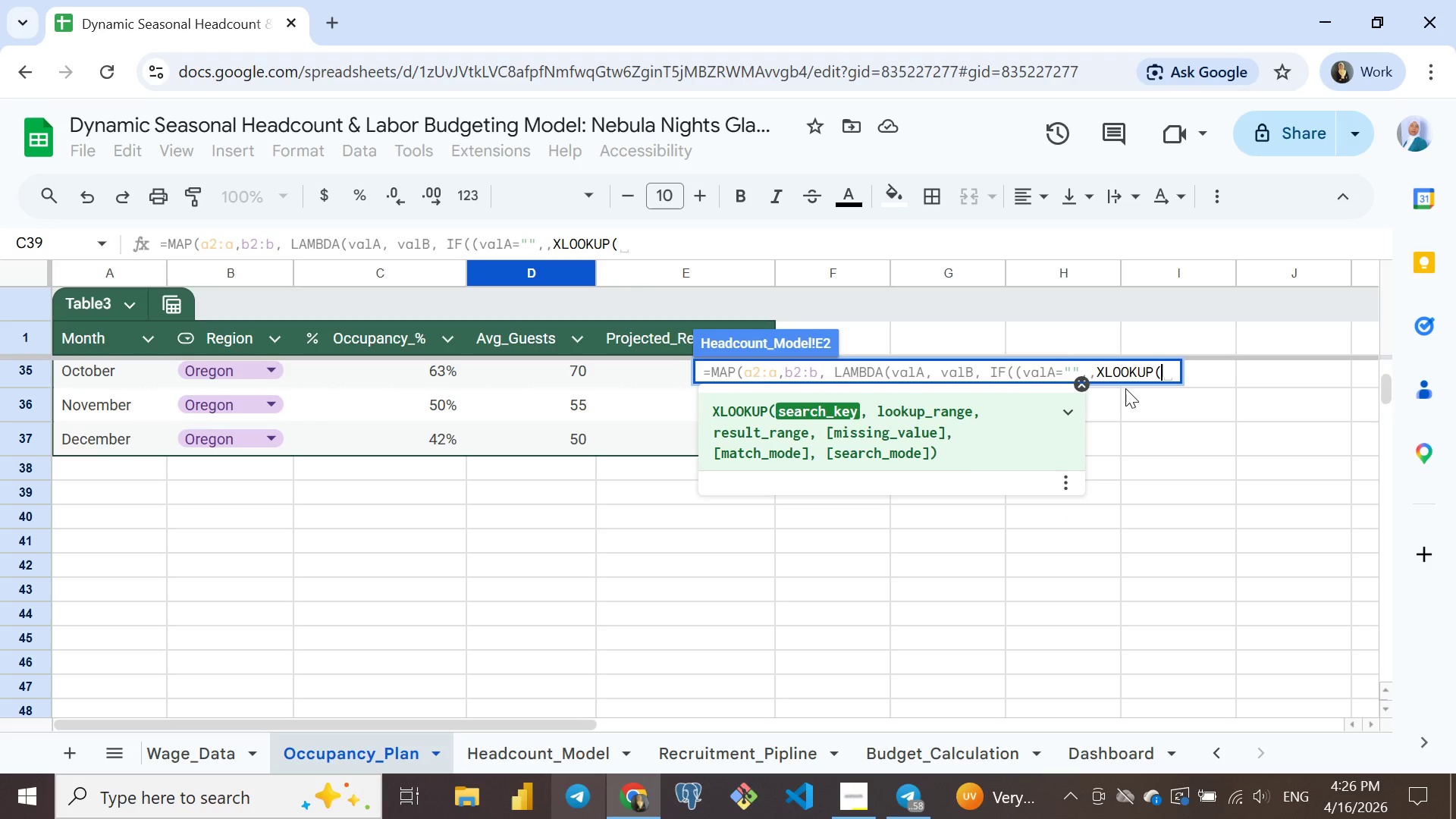 
key(Enter)
 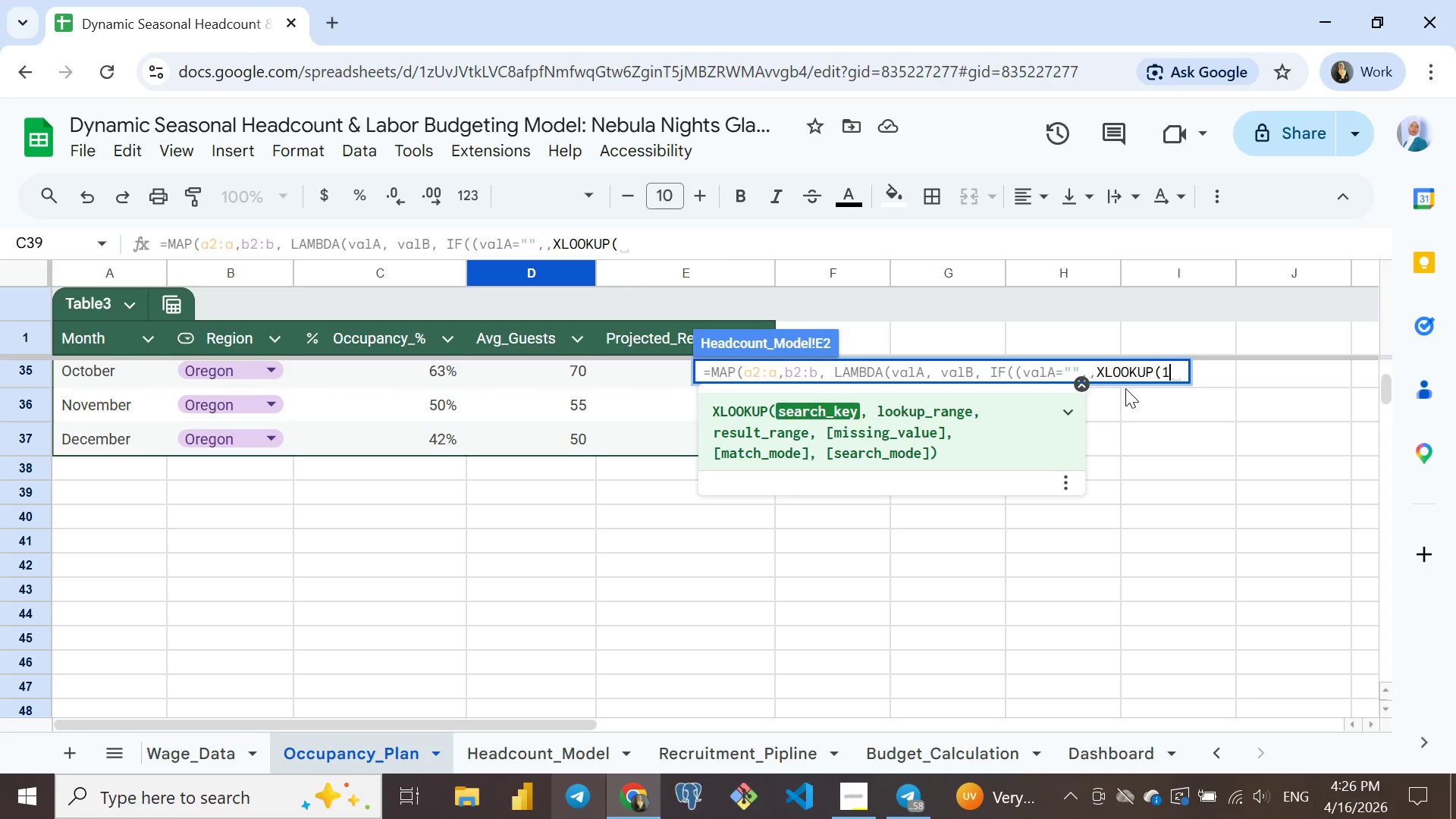 
key(1)
 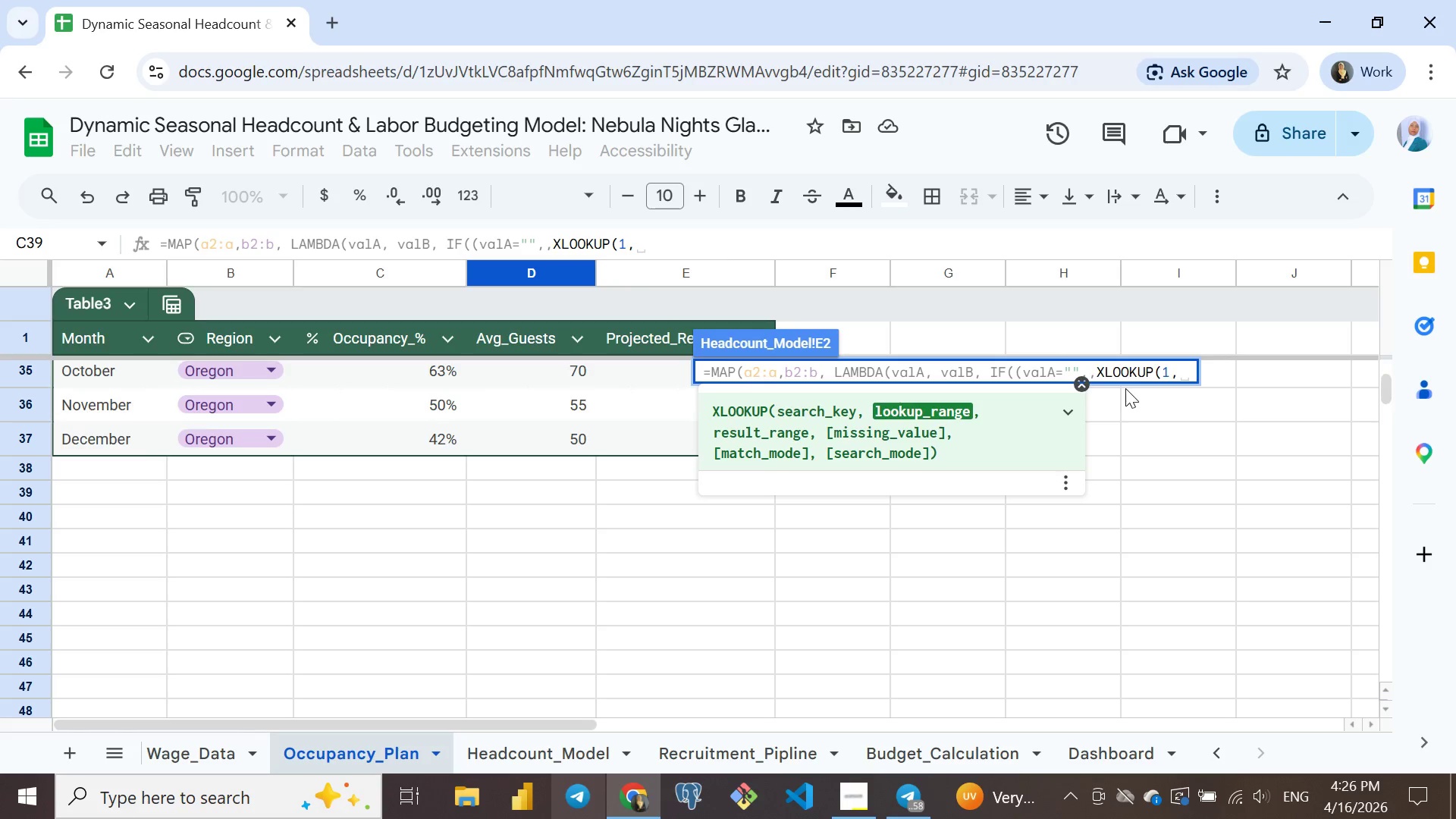 
key(Comma)
 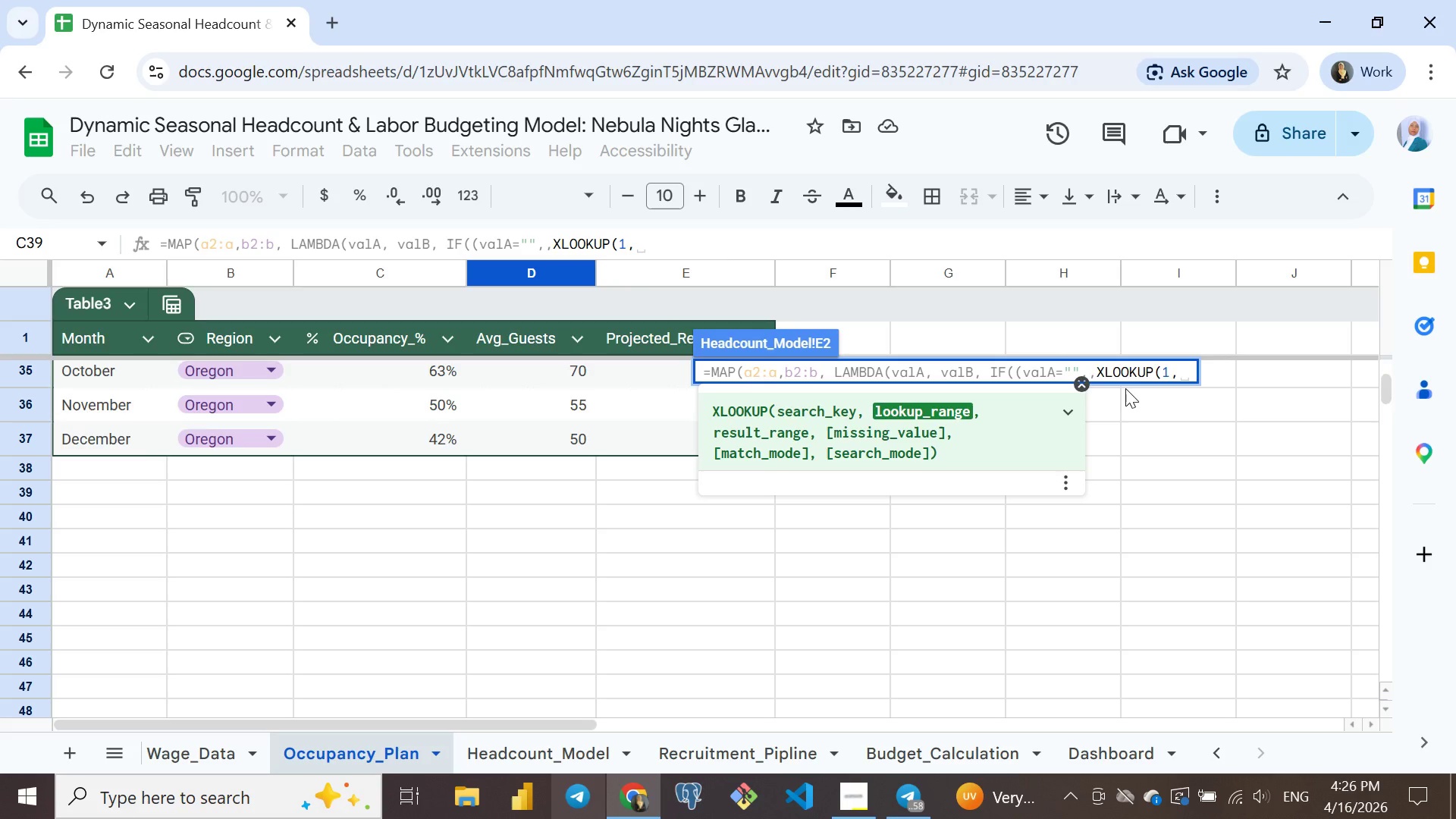 
key(Shift+9)
 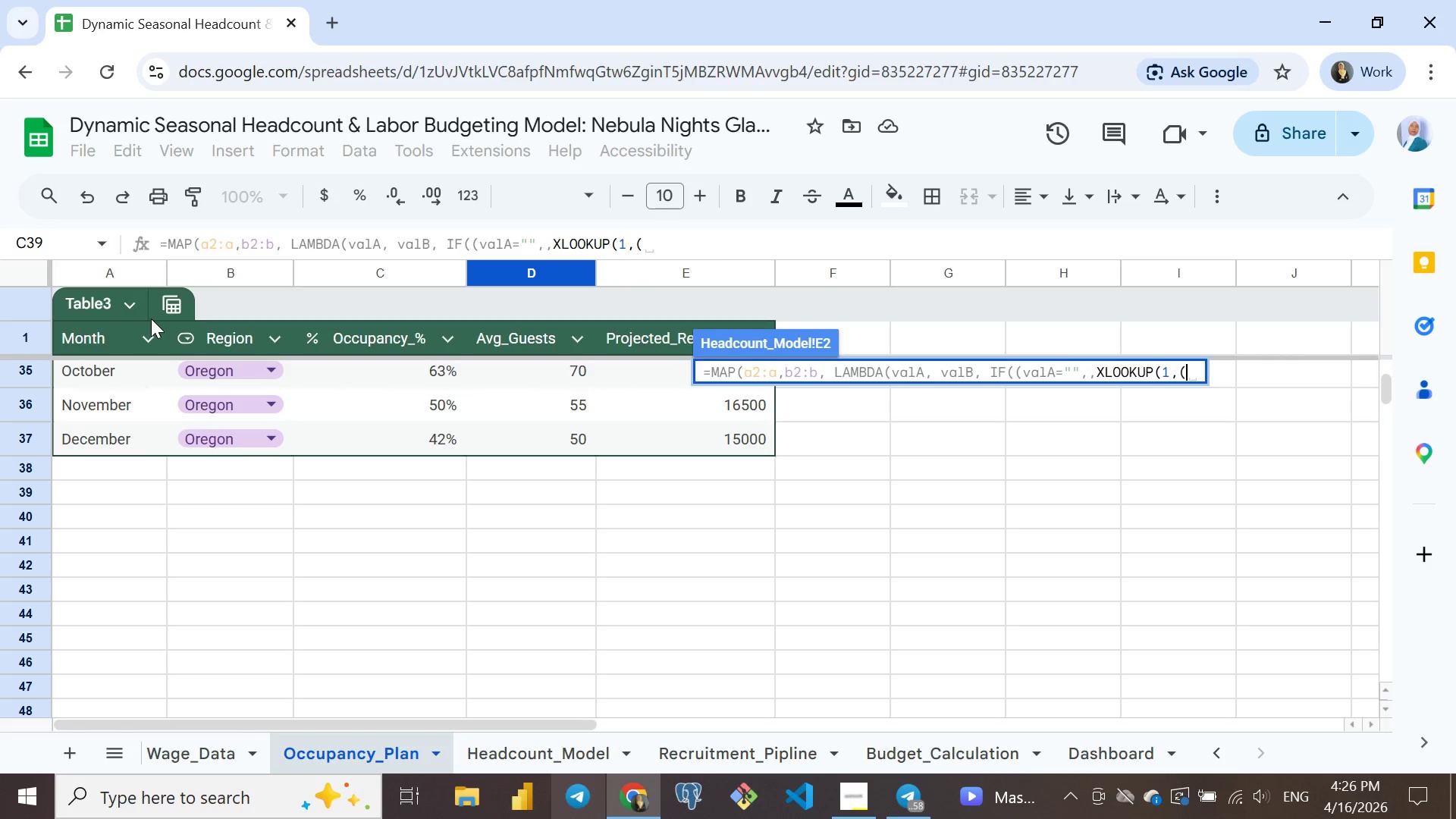 
wait(6.69)
 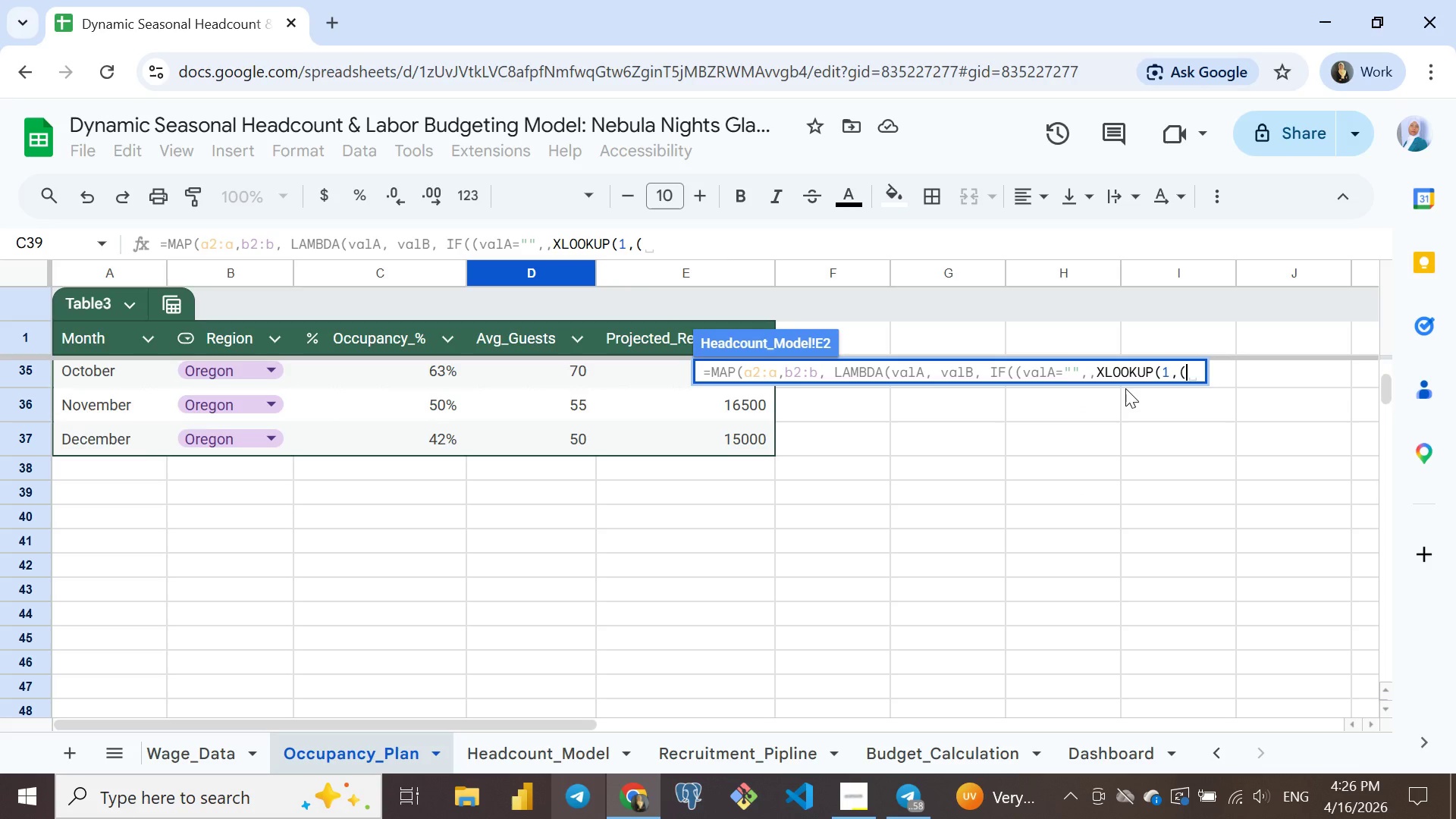 
left_click([117, 268])
 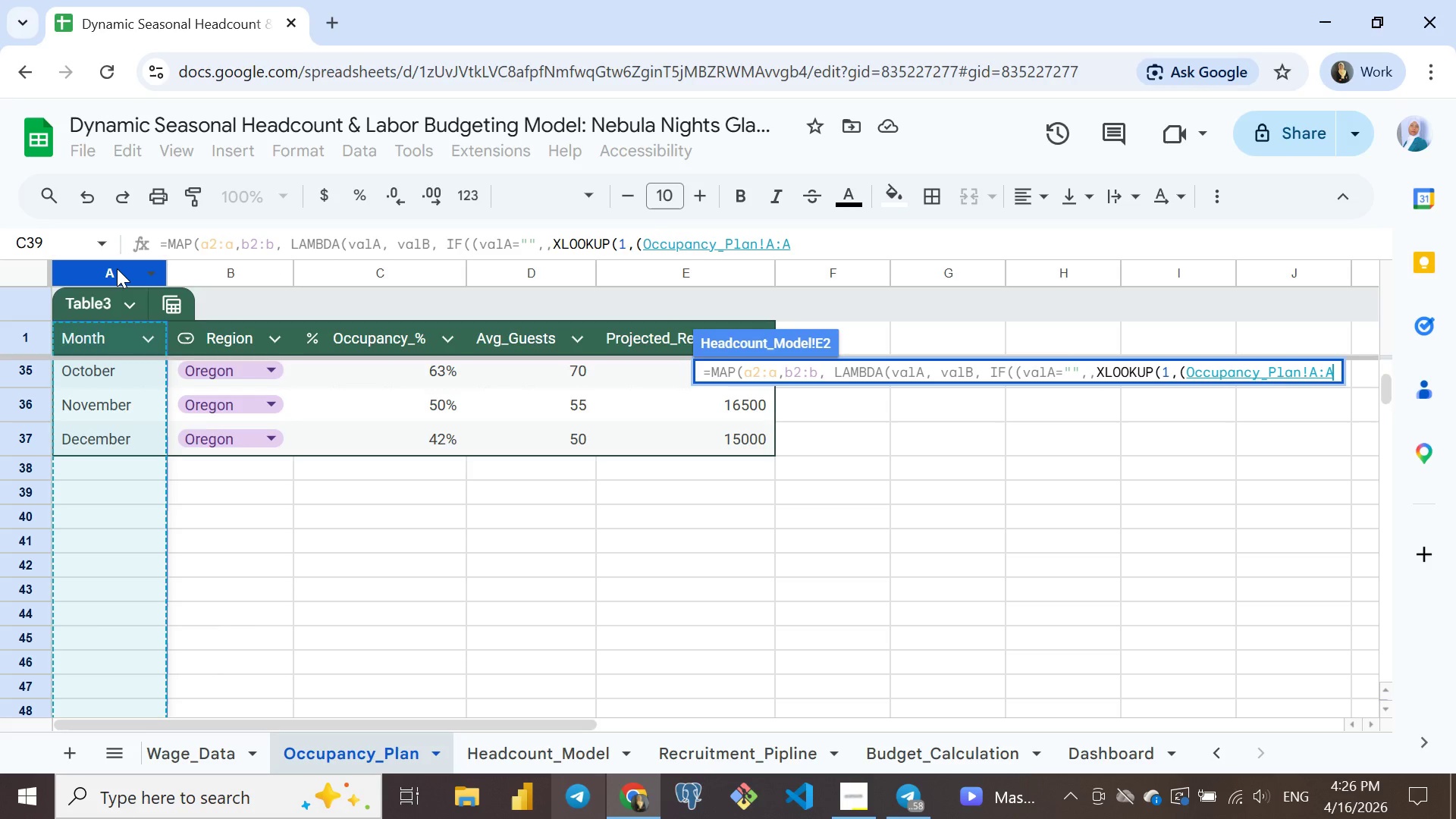 
type(=valA)
 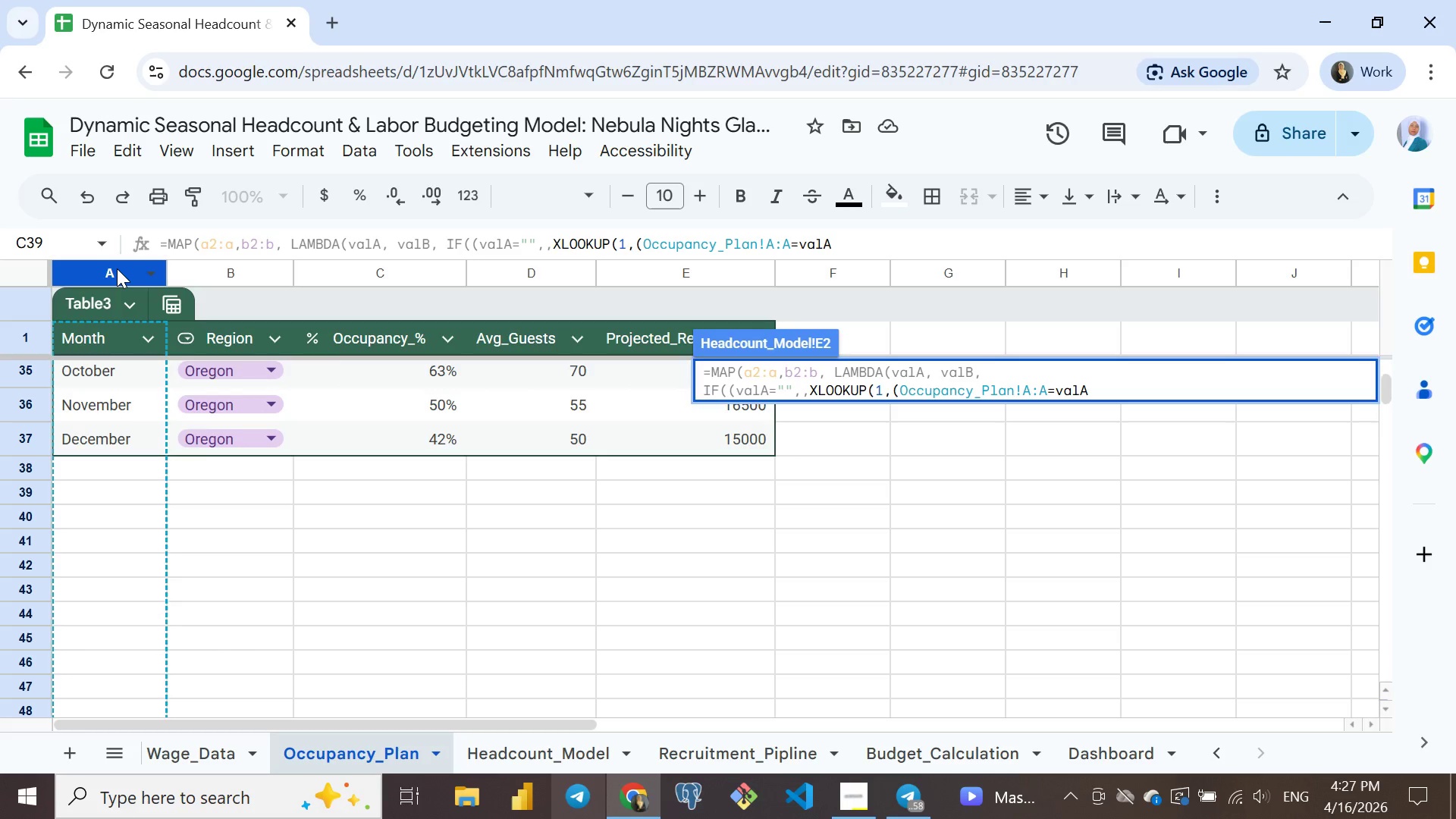 
key(Shift+0)
 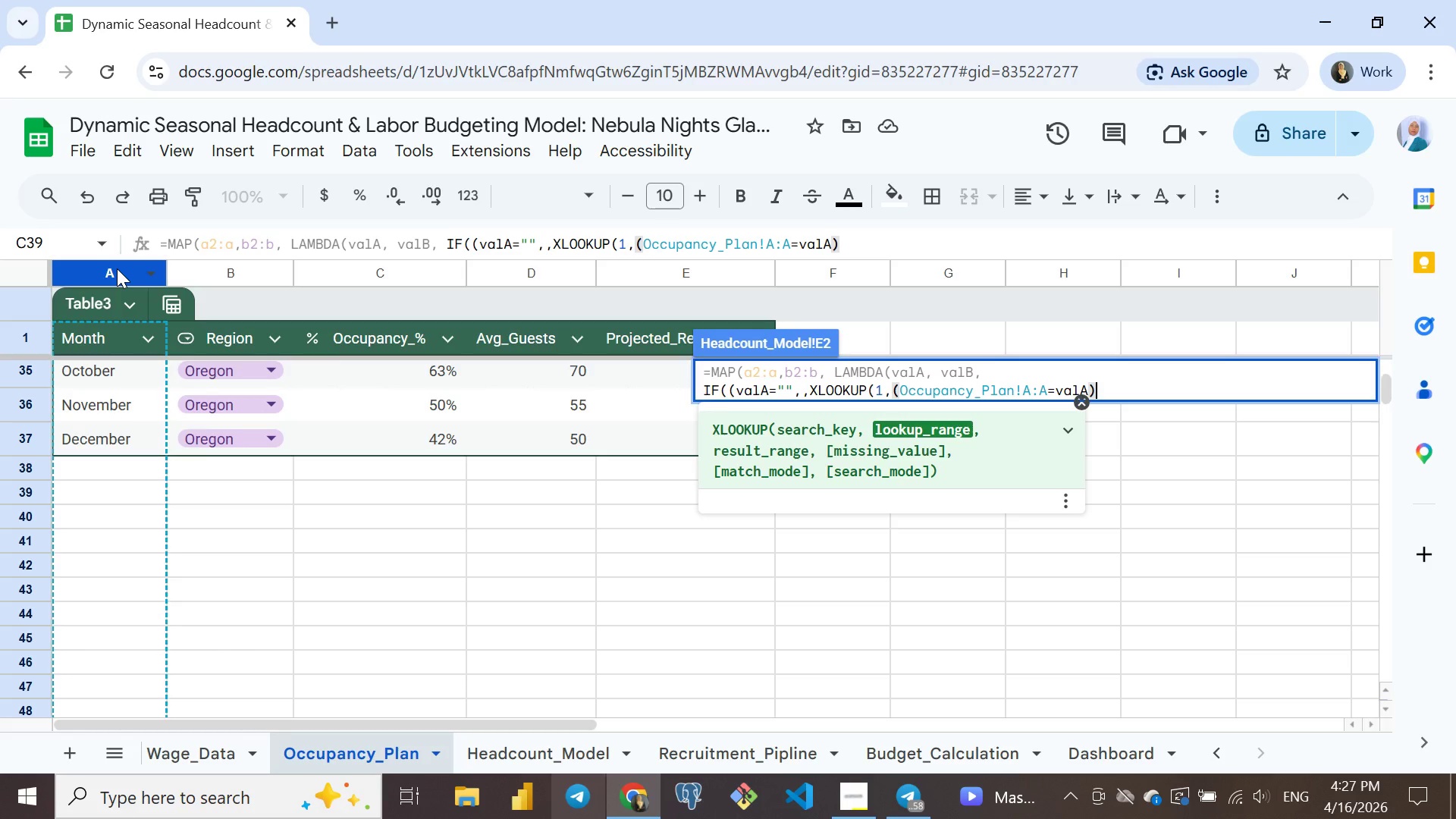 
key(Shift+8)
 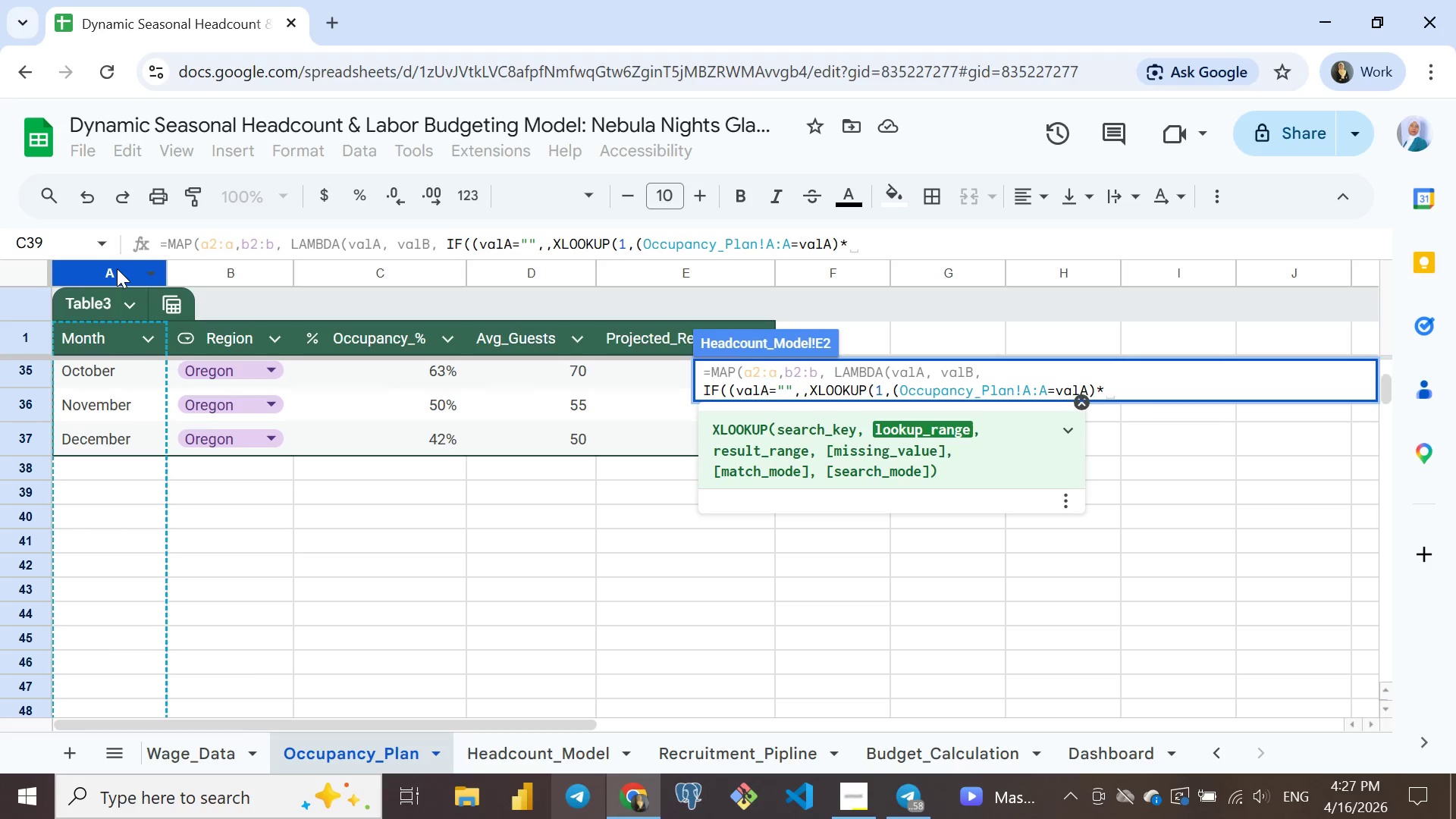 
key(Space)
 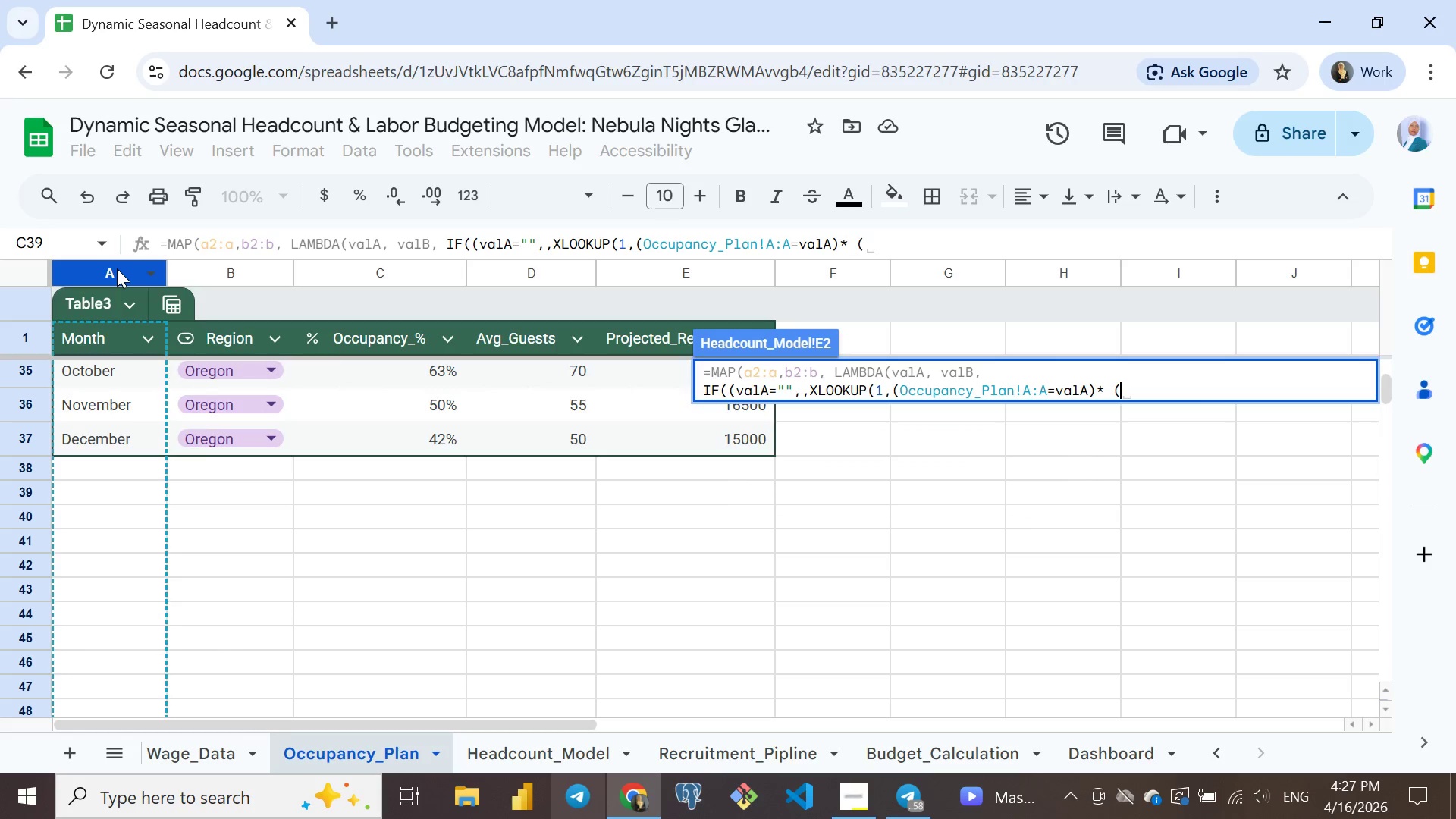 
key(Shift+9)
 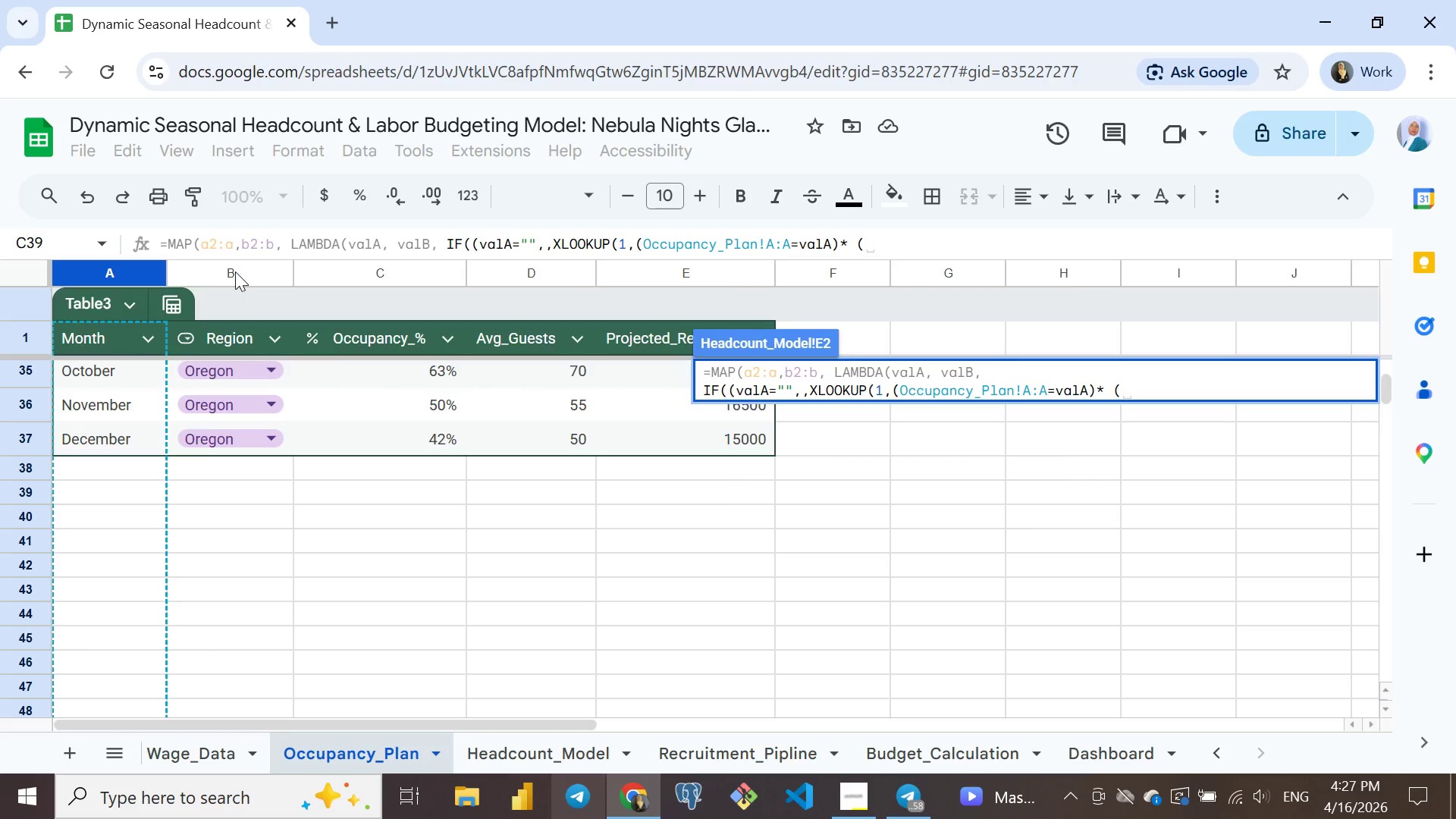 
left_click([234, 270])
 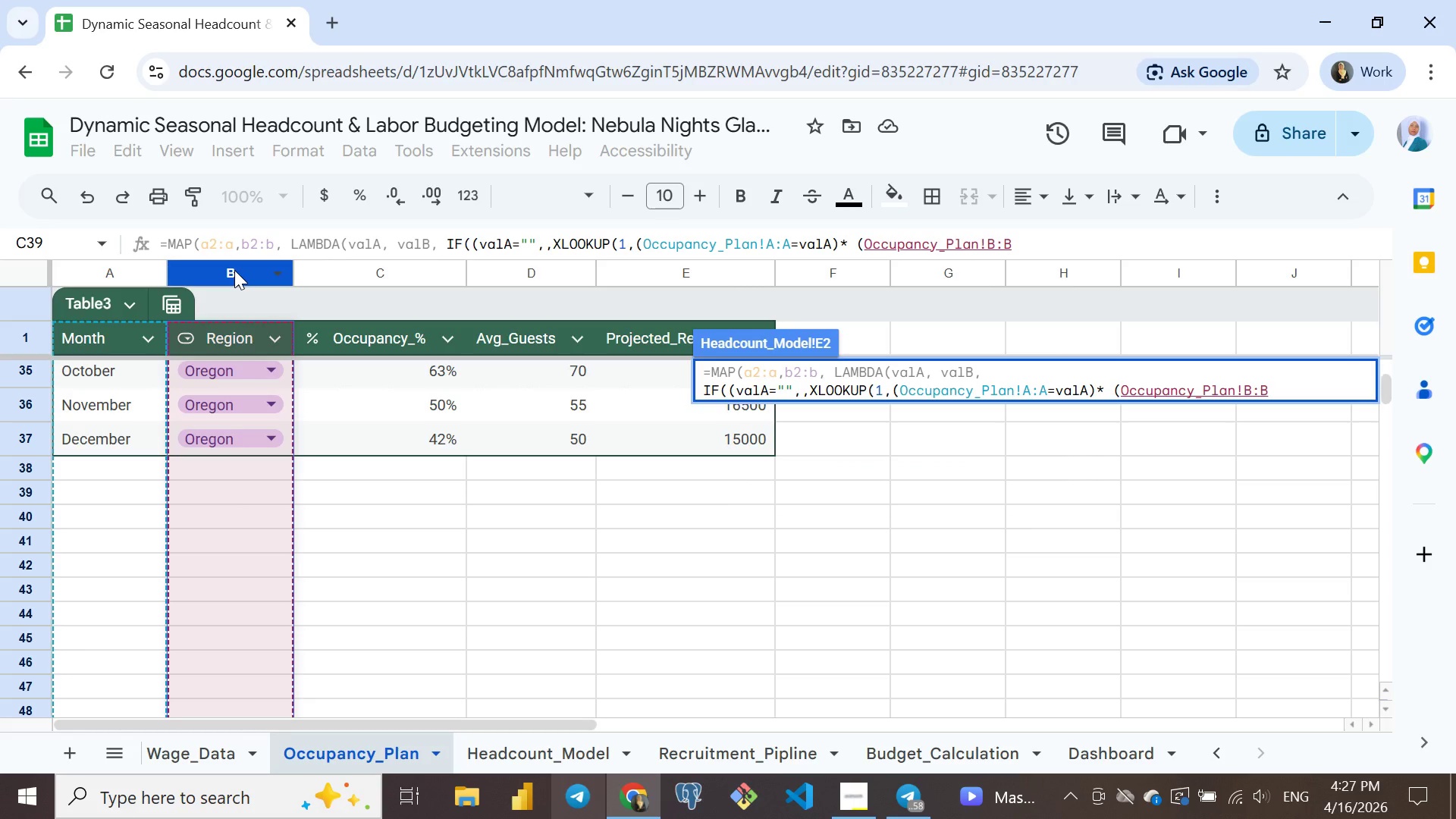 
wait(6.11)
 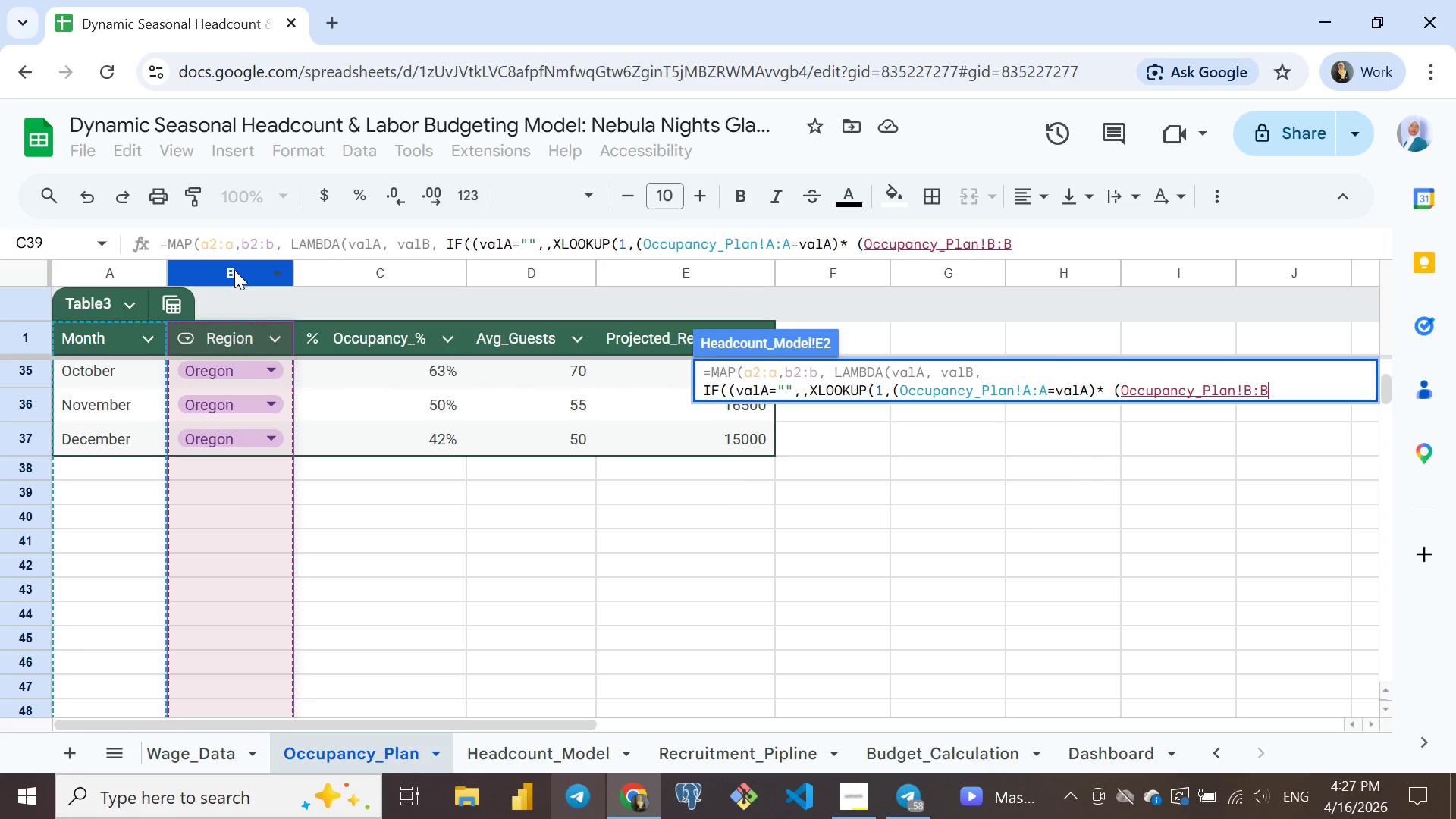 
type(=valB,)
 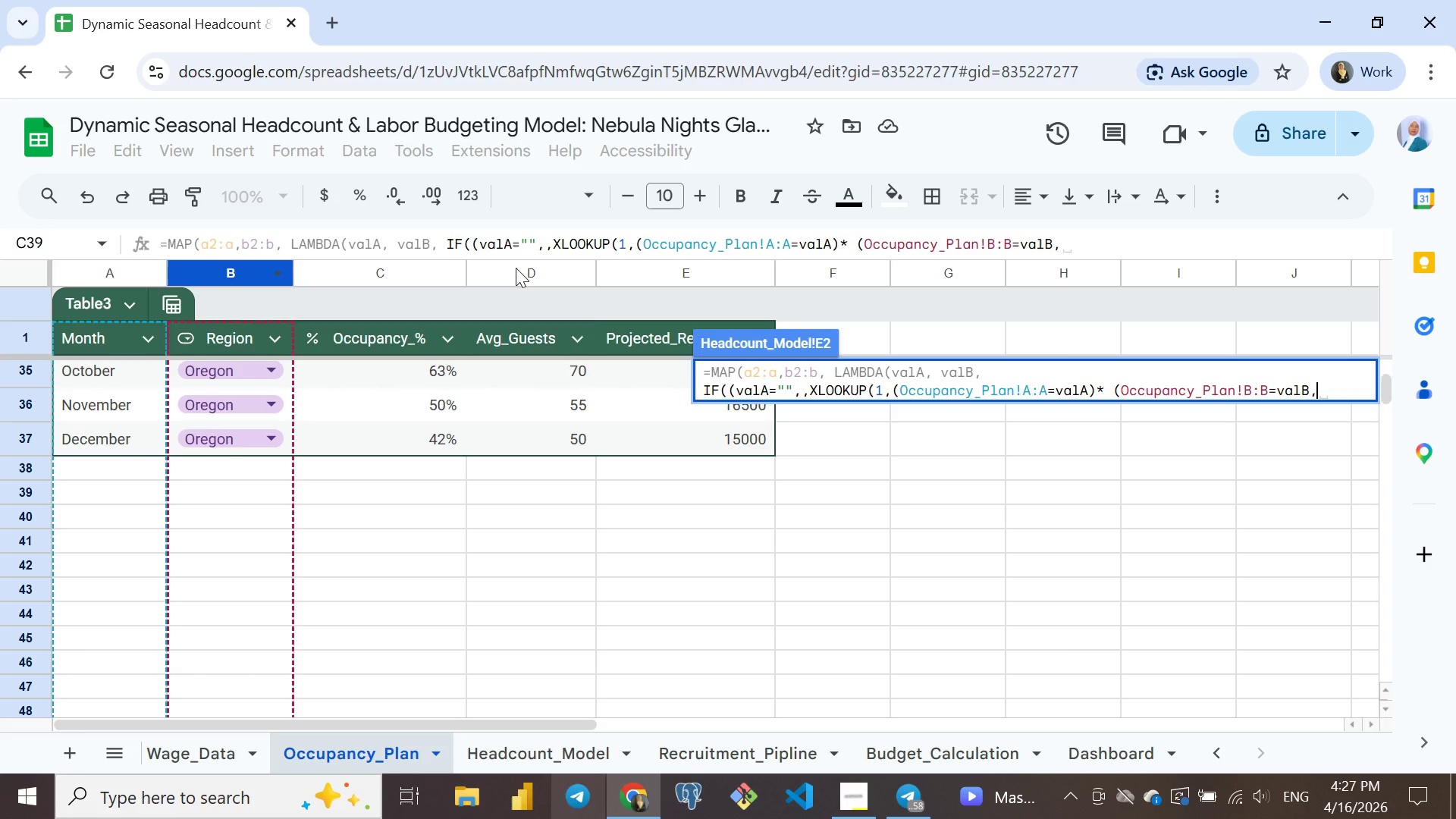 
left_click([516, 268])
 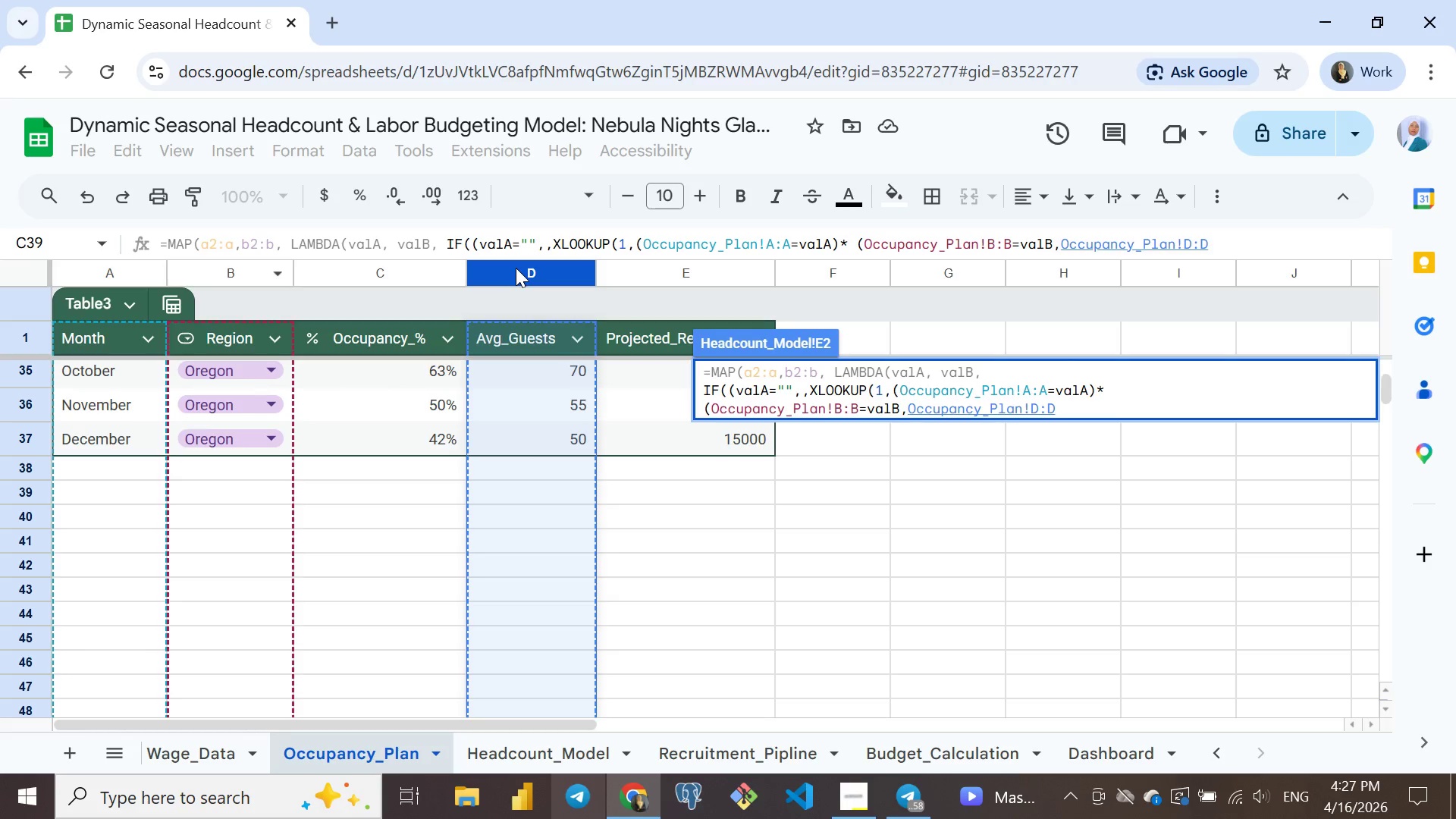 
key(Shift+0)
 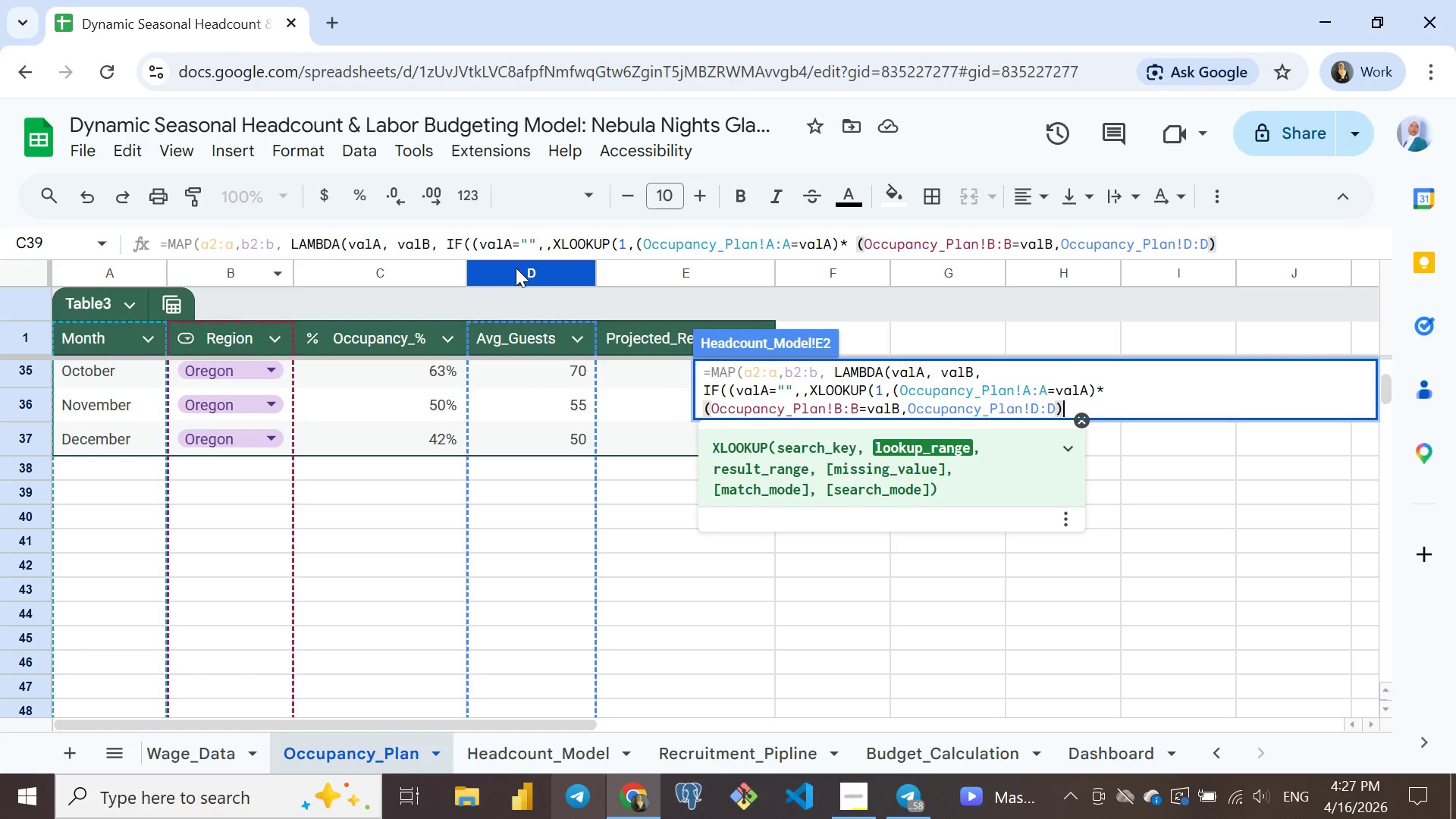 
wait(6.52)
 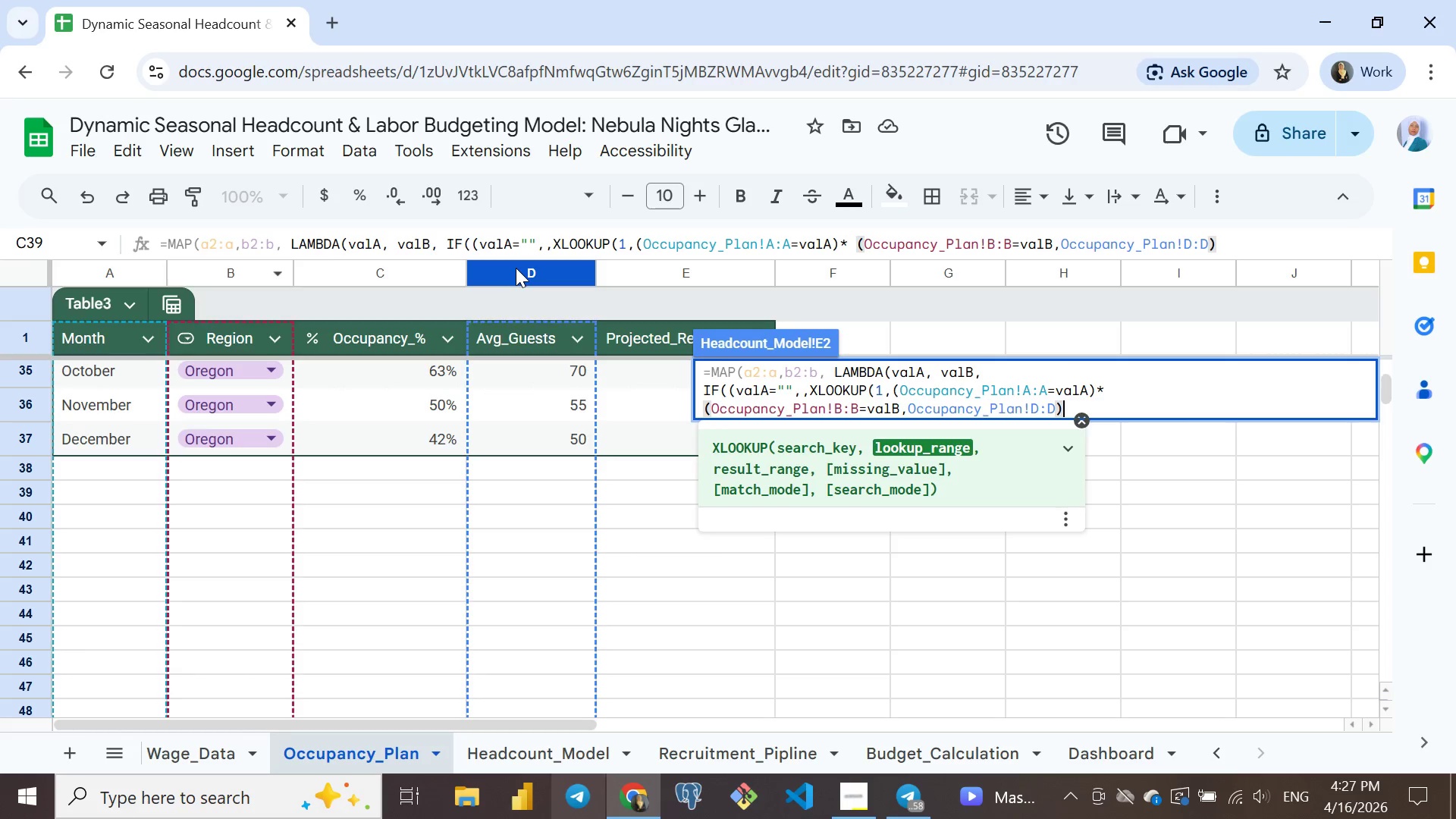 
type())))
 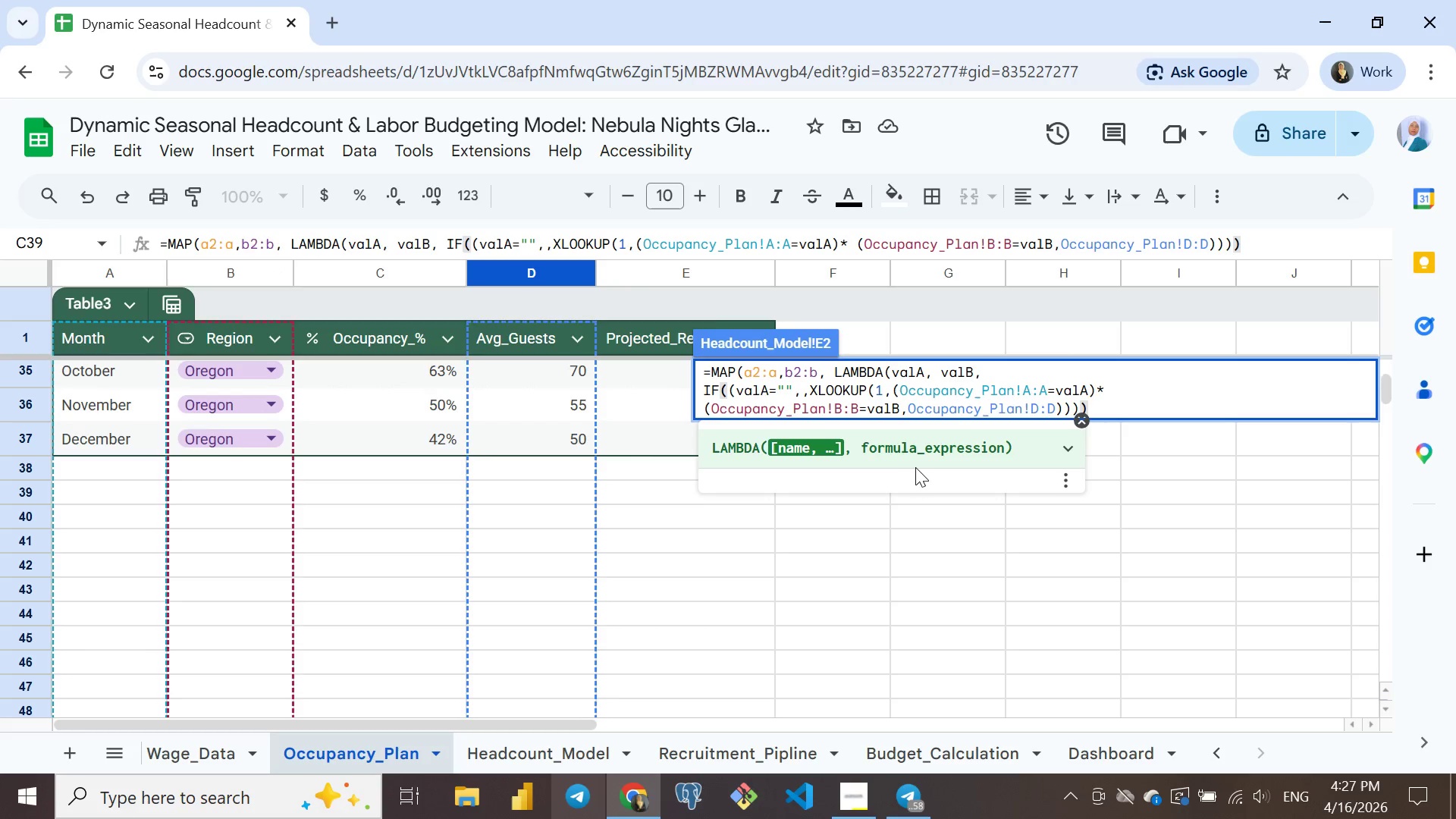 
wait(7.06)
 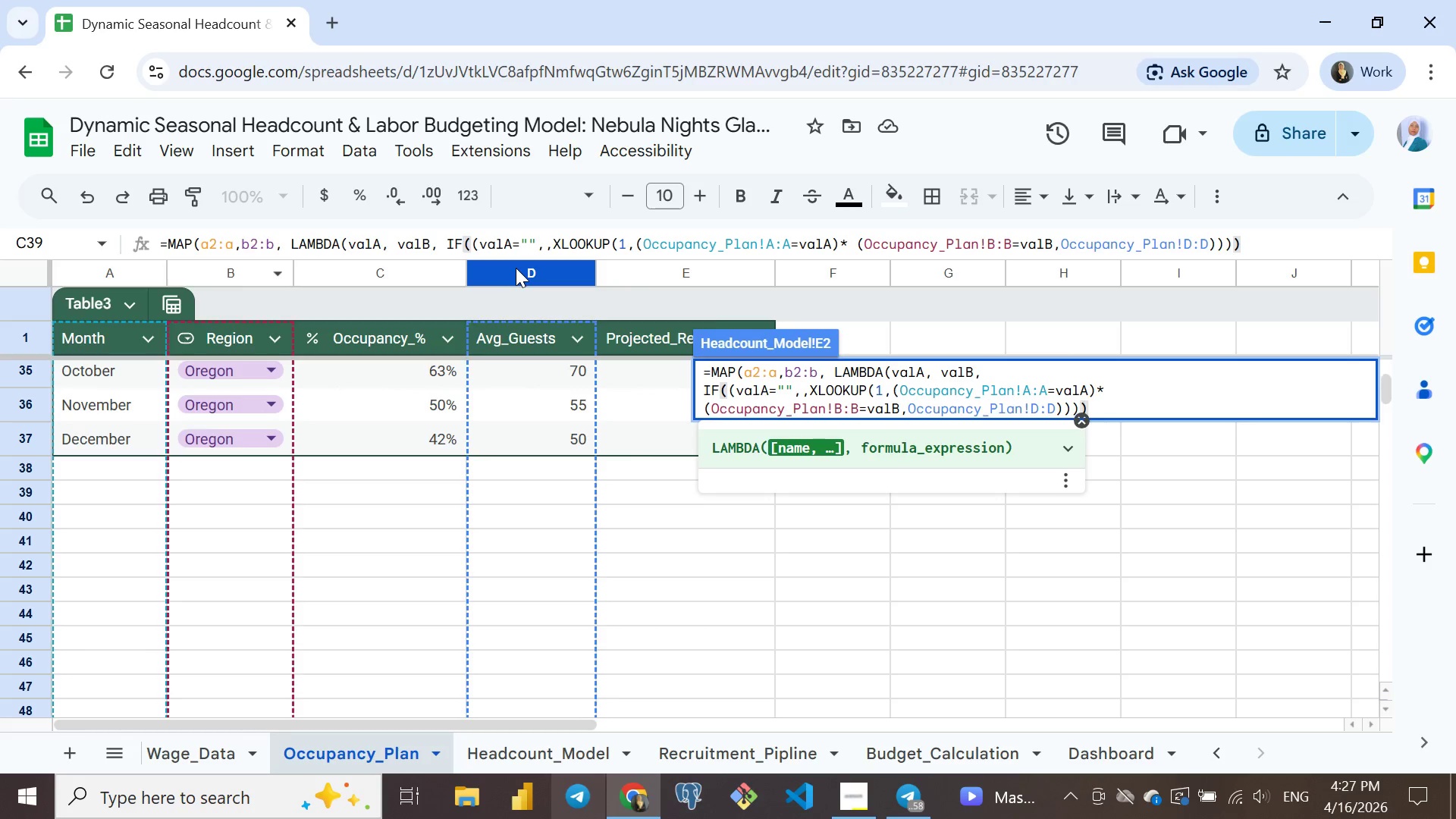 
left_click([839, 401])
 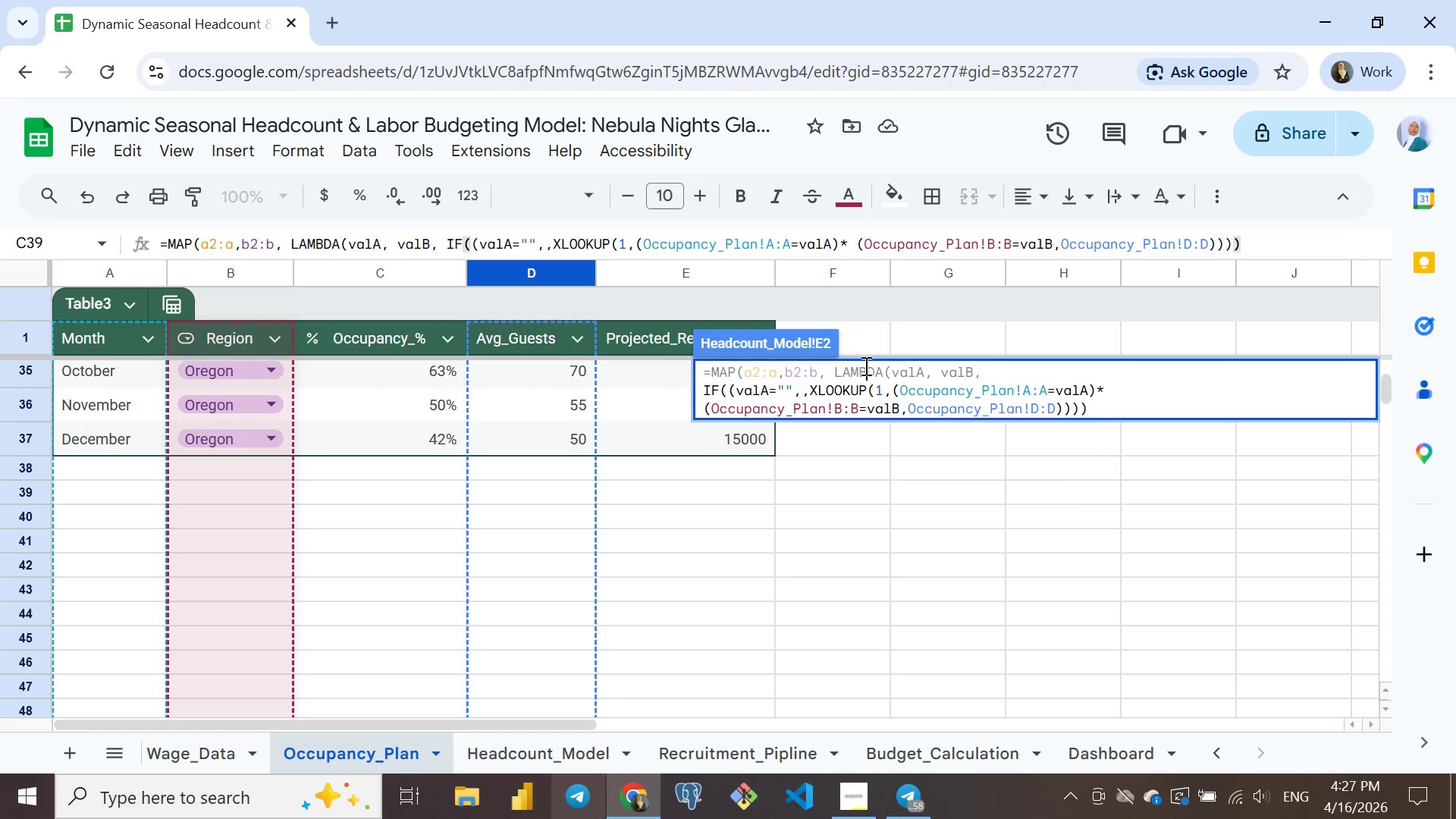 
left_click([864, 366])
 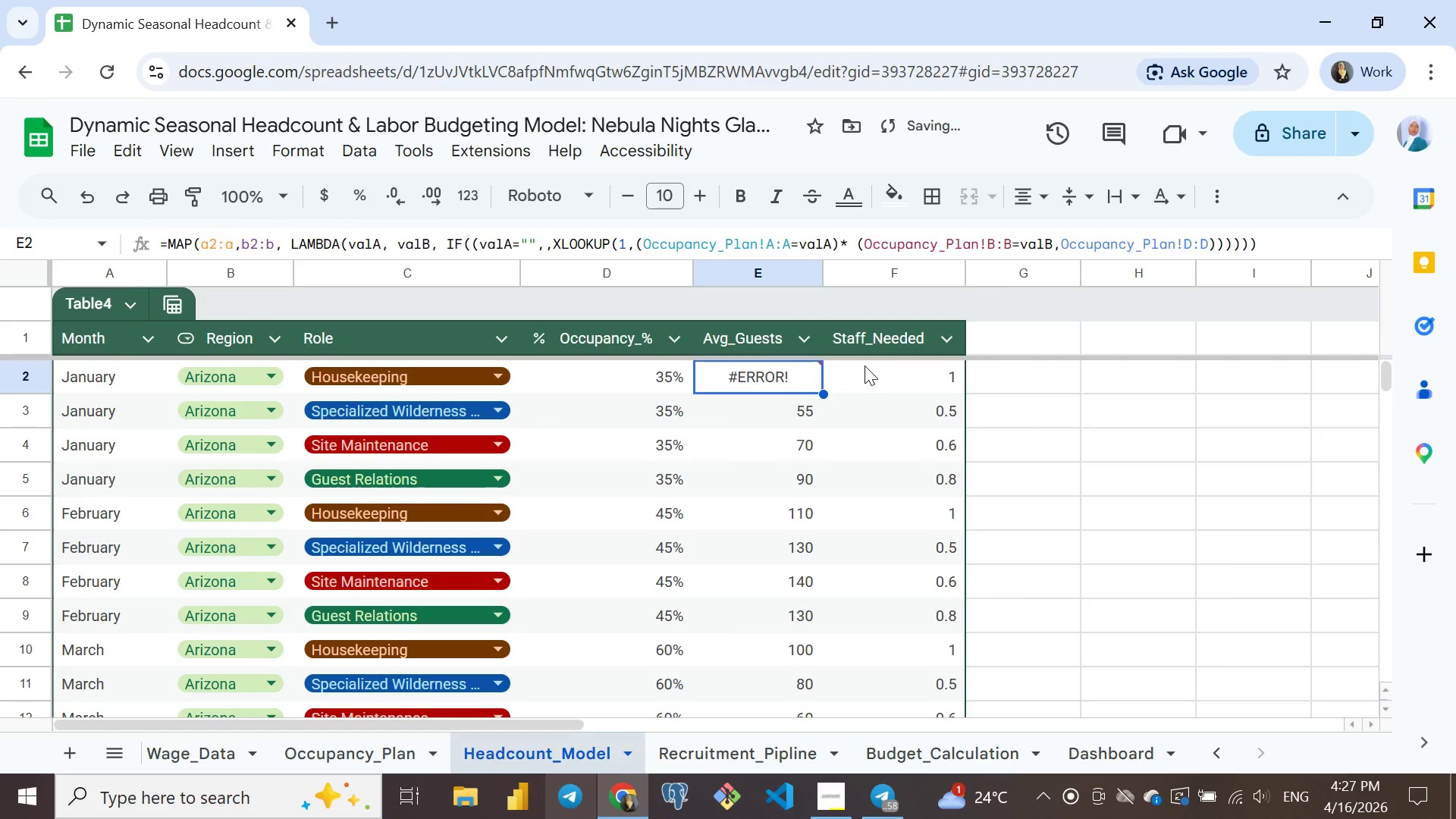 
key(Enter)
 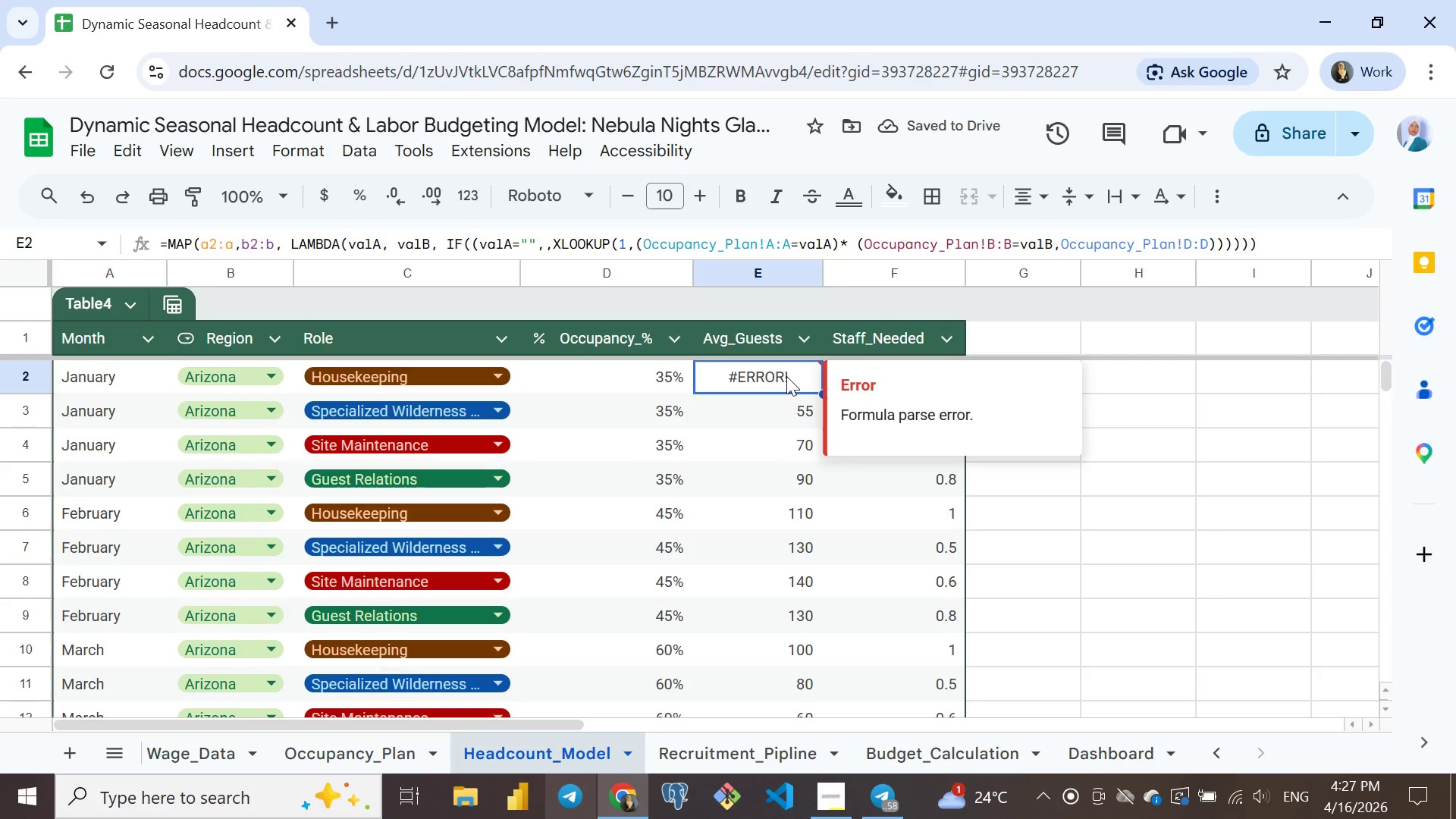 
double_click([786, 376])
 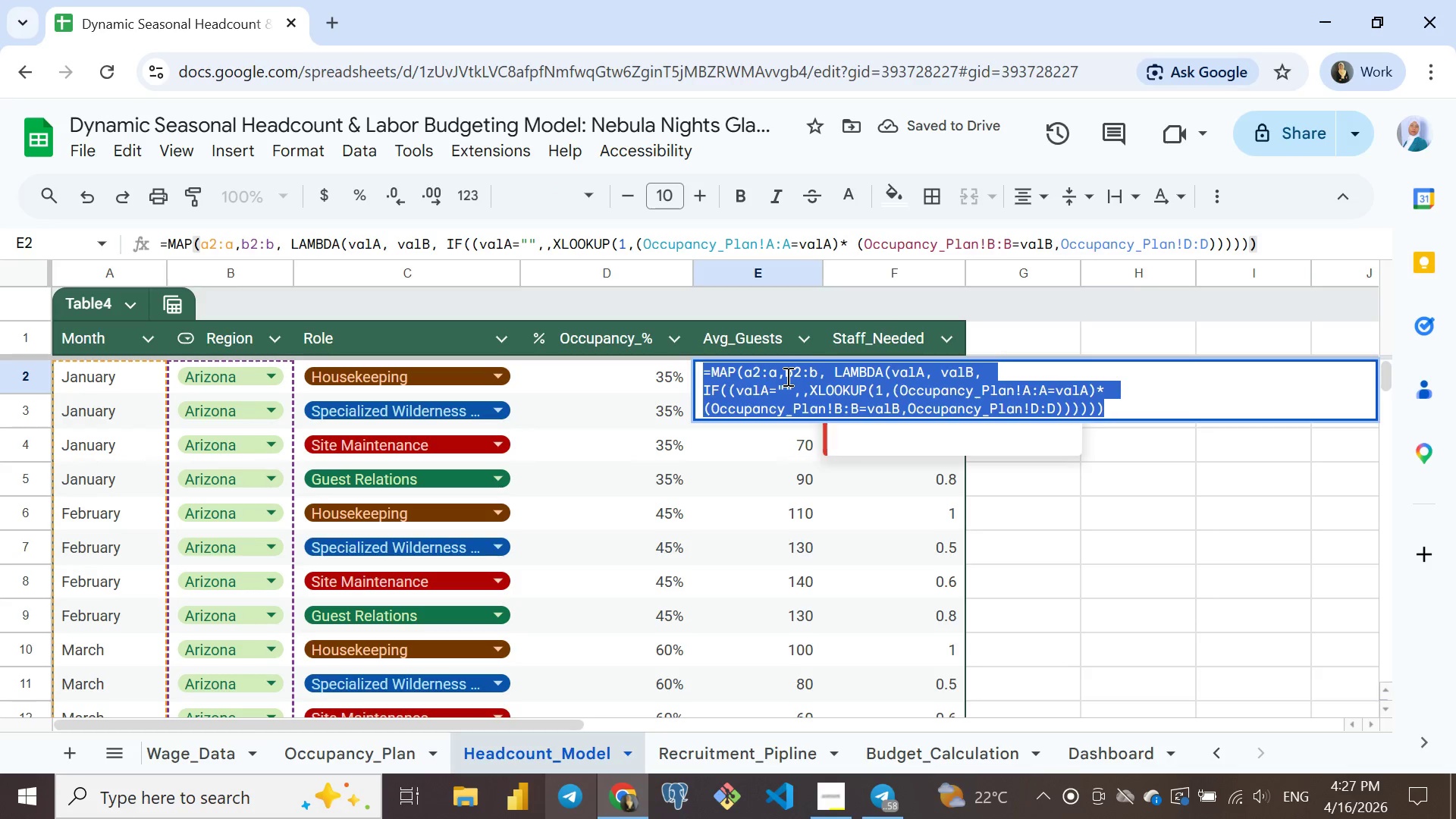 
triple_click([786, 376])
 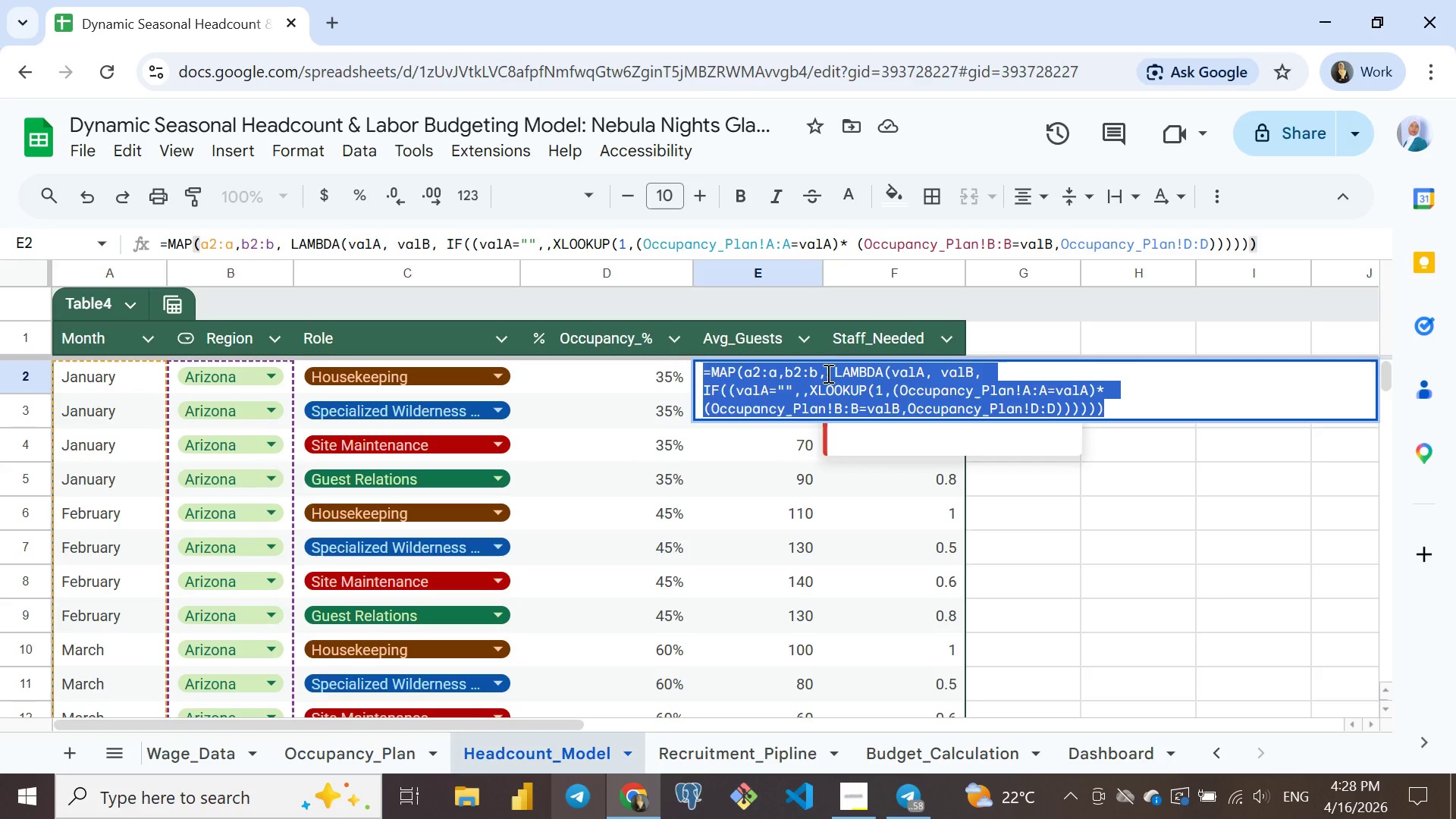 
wait(30.3)
 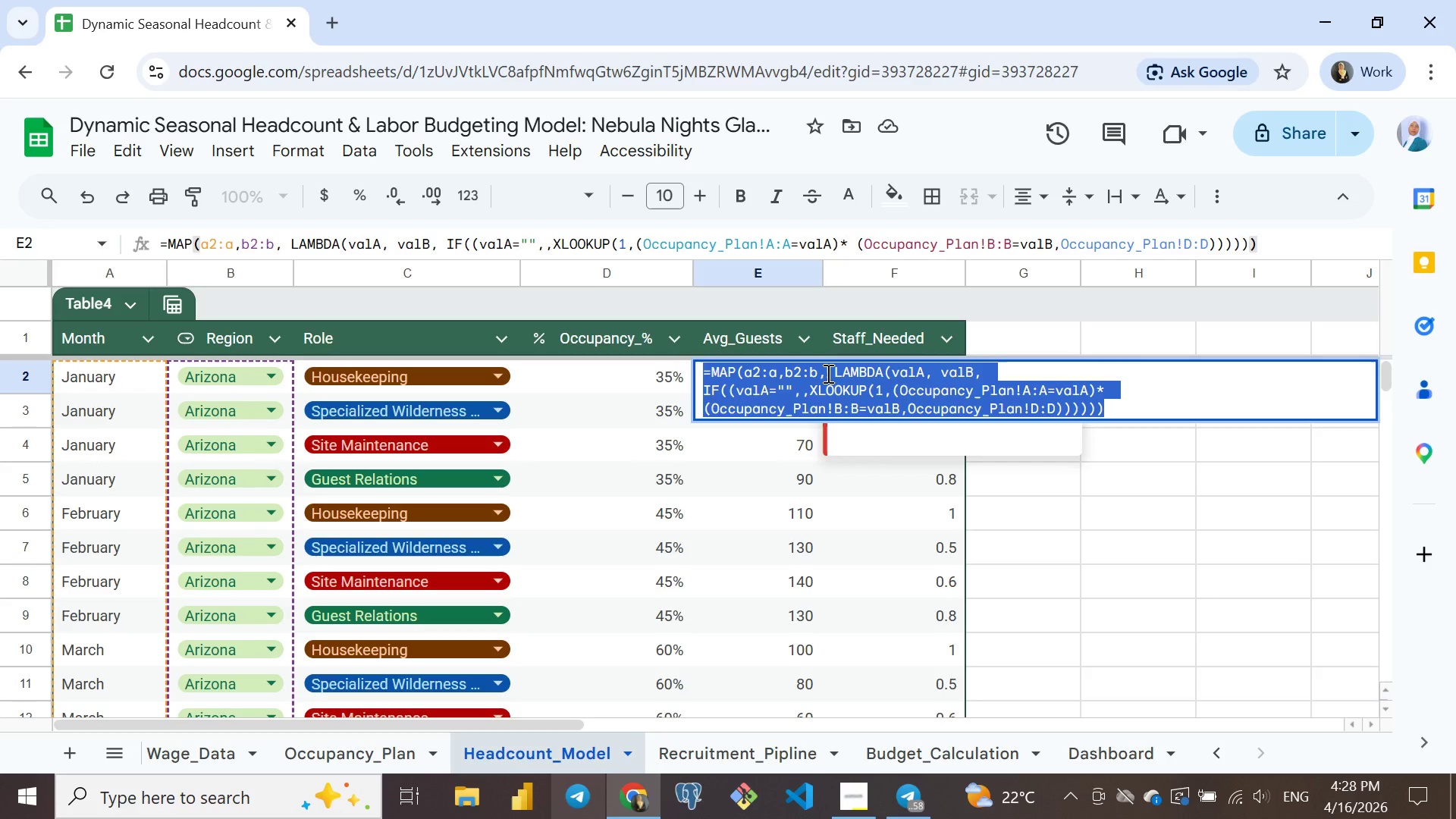 
left_click([755, 375])
 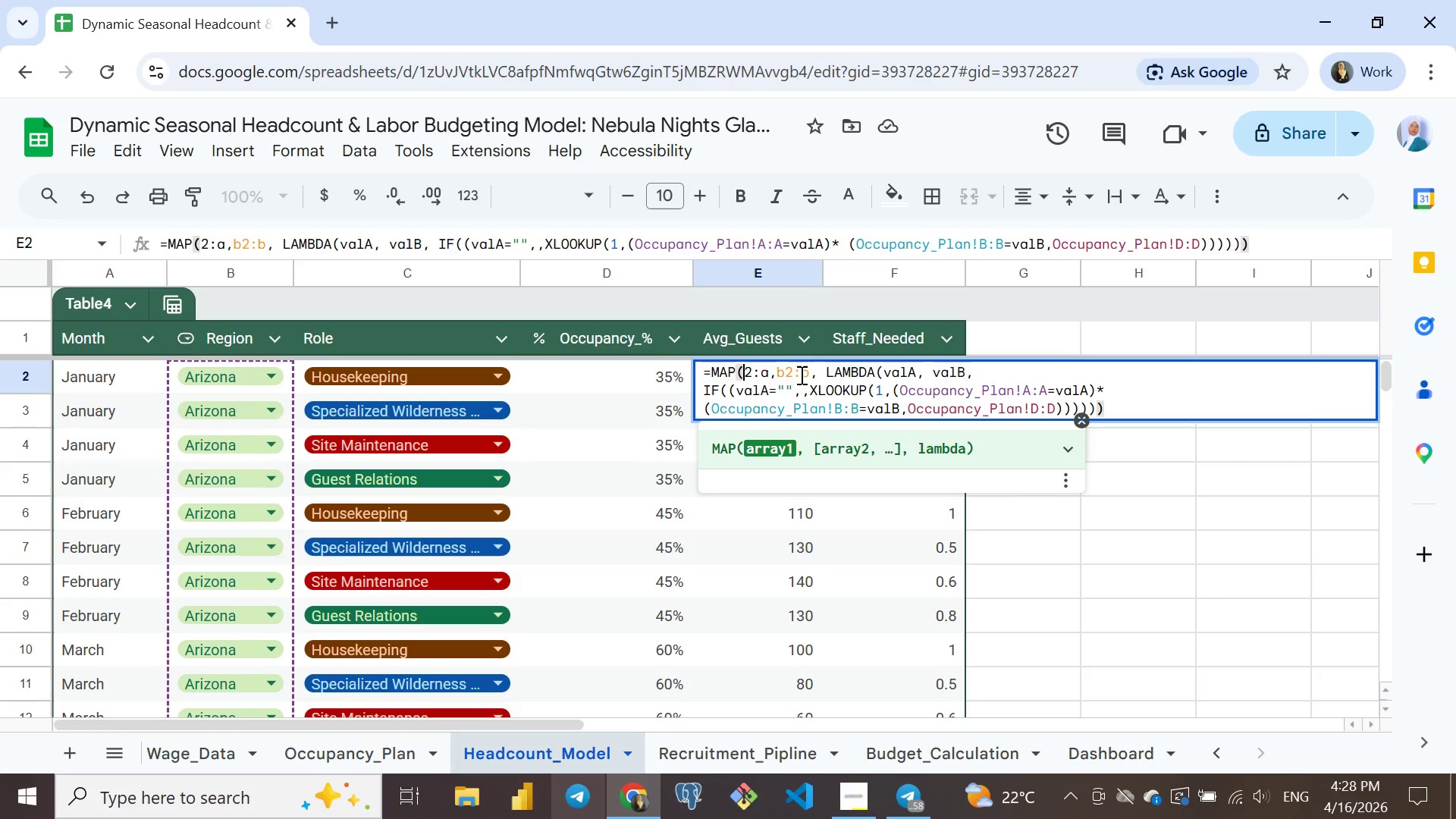 
key(Backspace)
 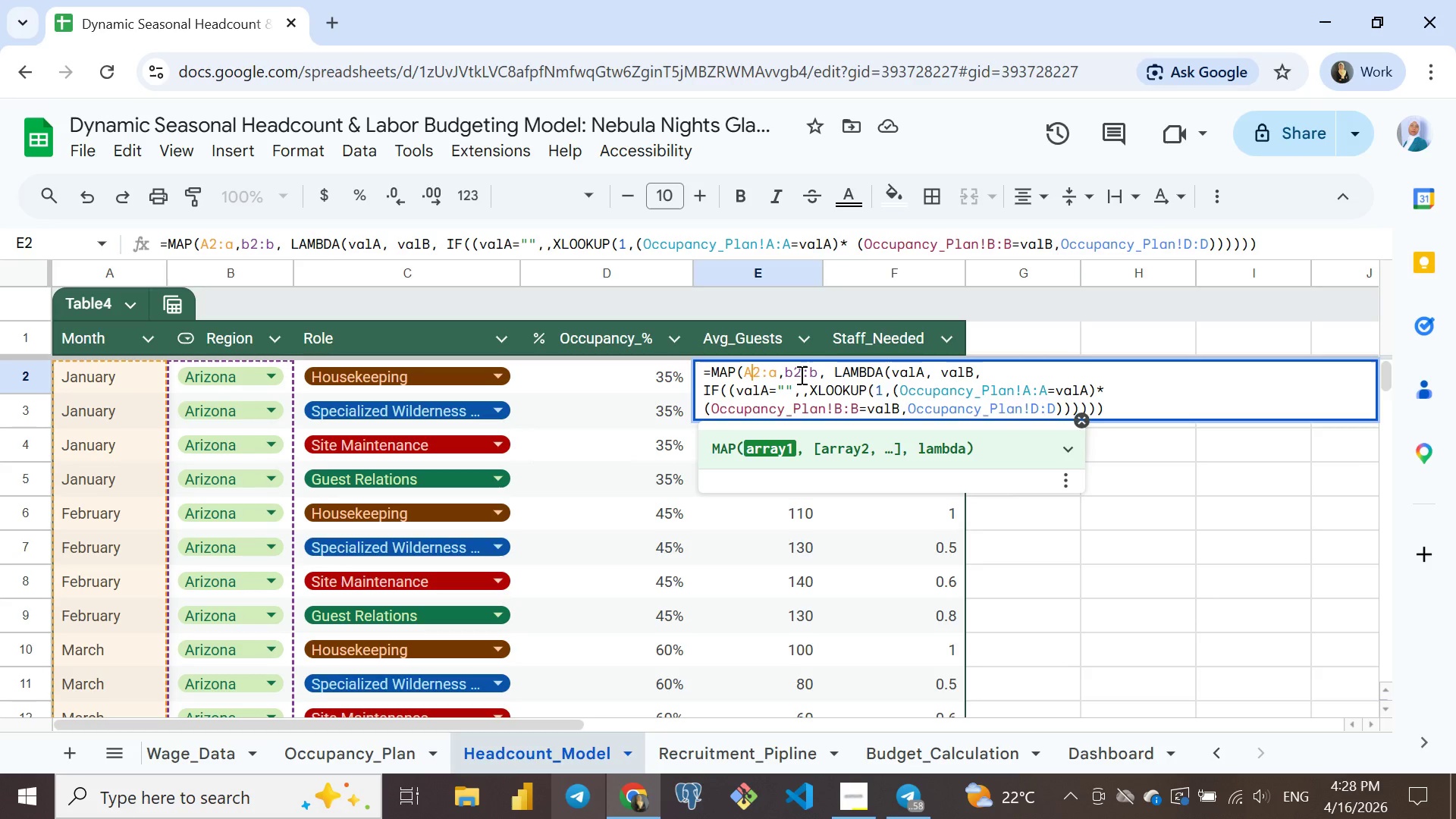 
key(CapsLock)
 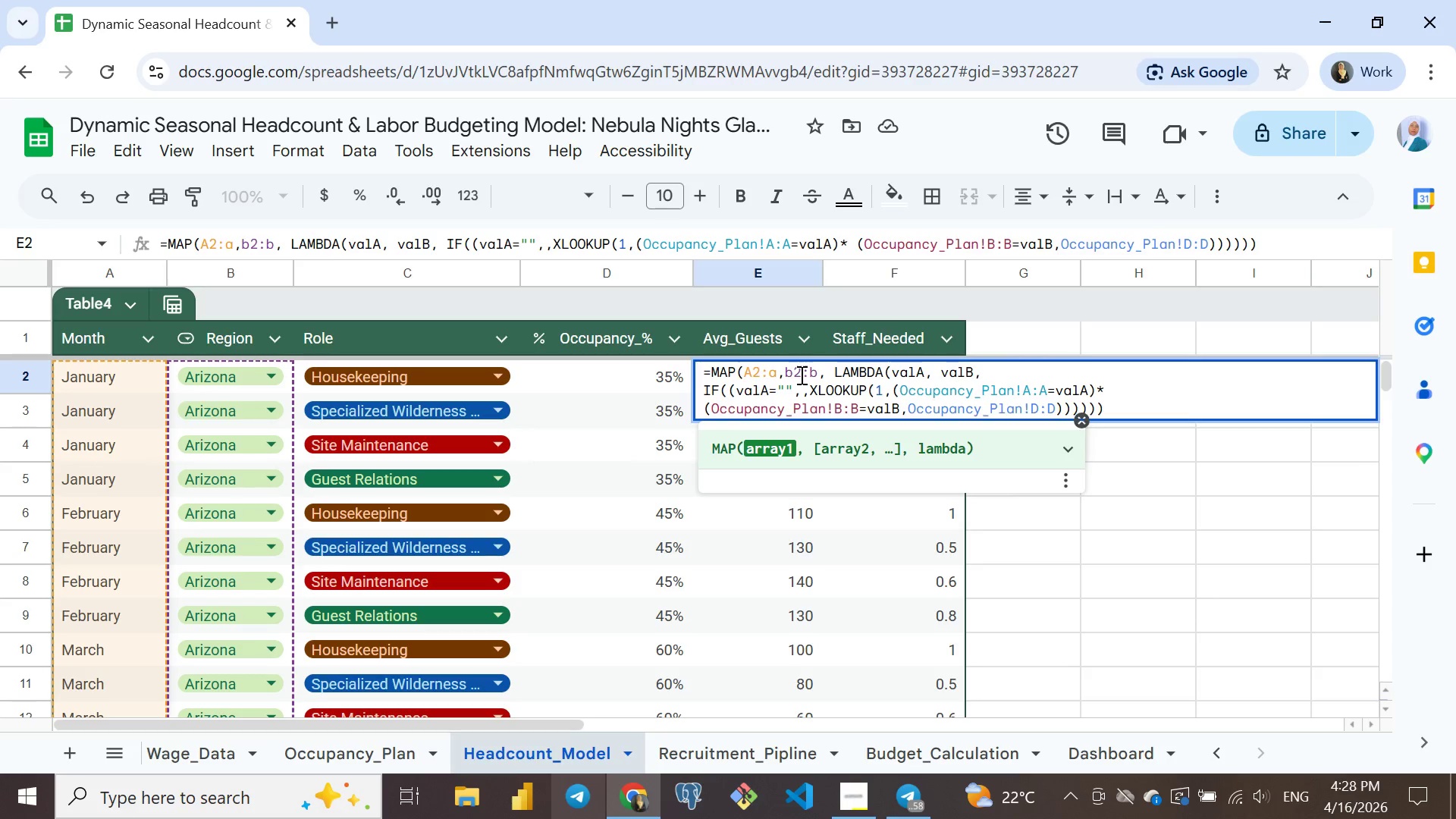 
key(A)
 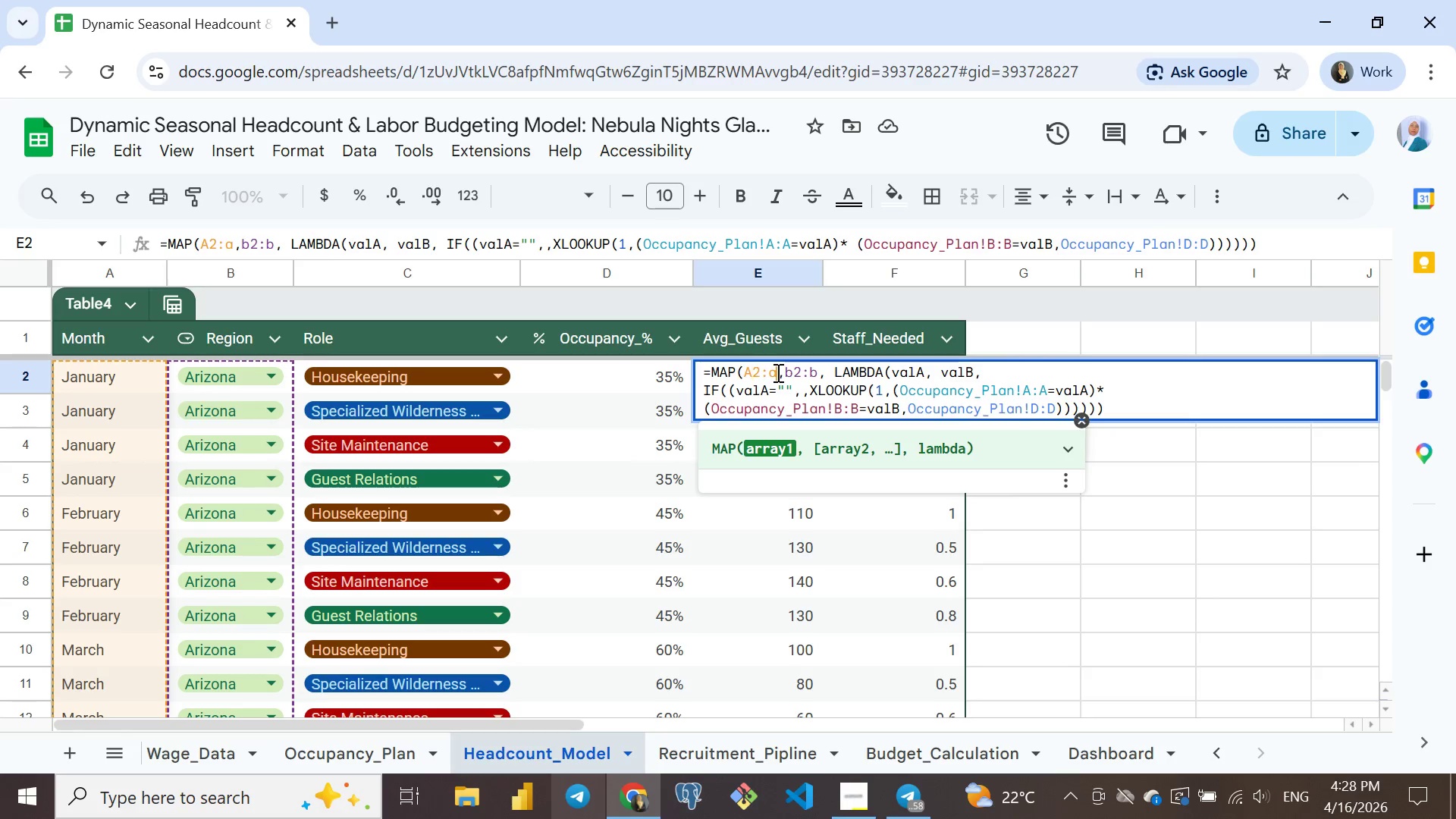 
left_click([777, 372])
 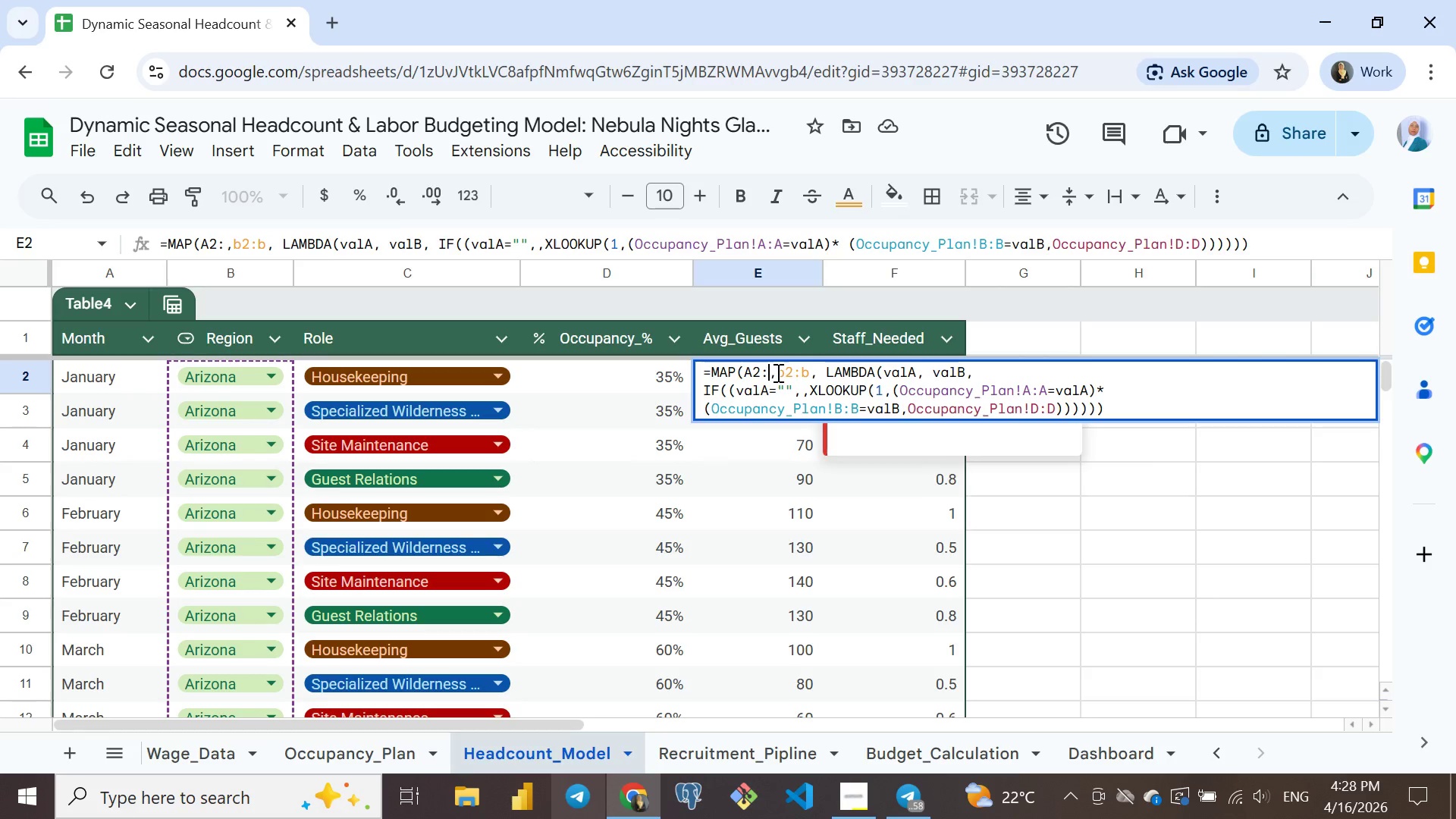 
key(Backspace)
 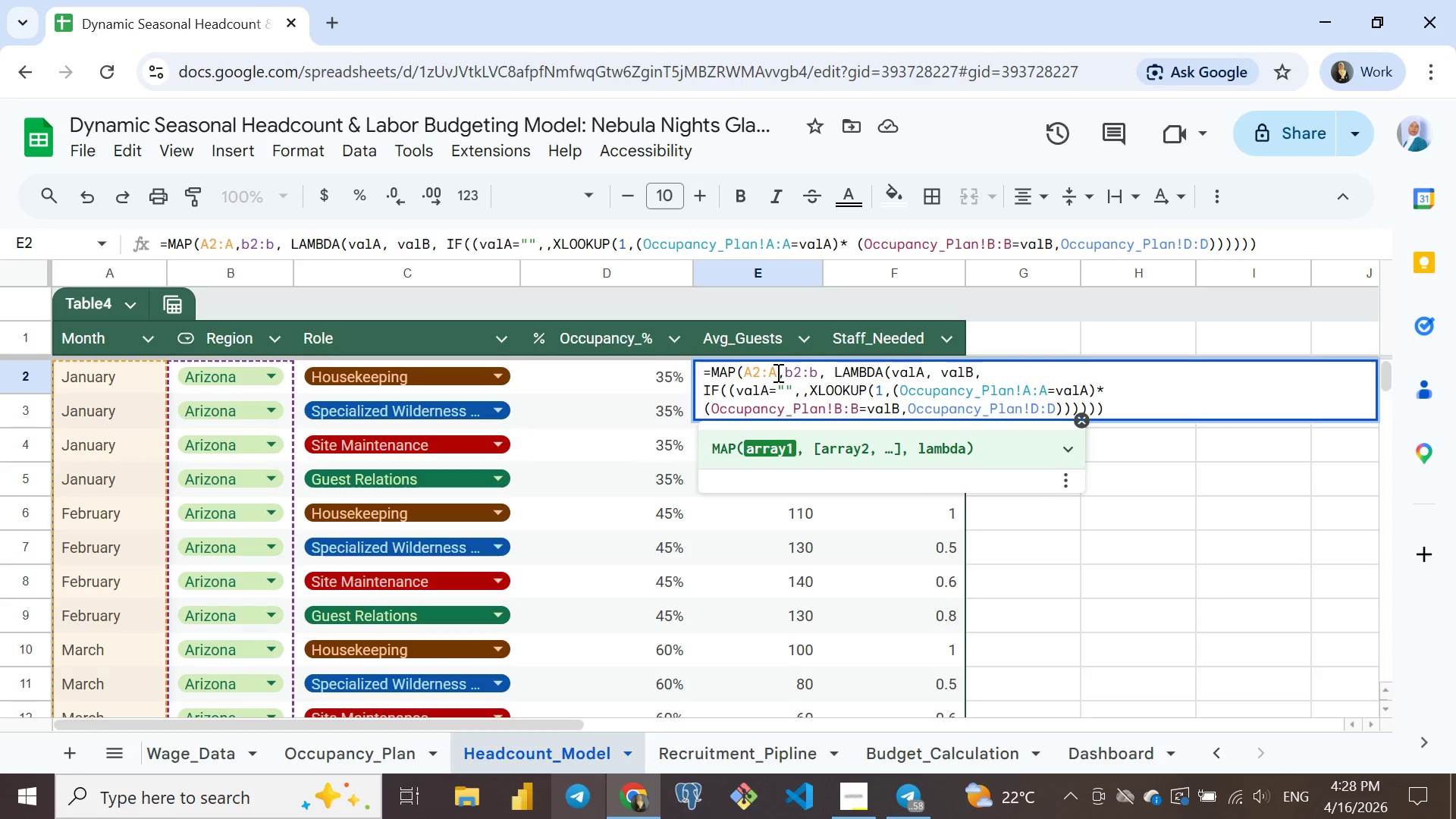 
key(A)
 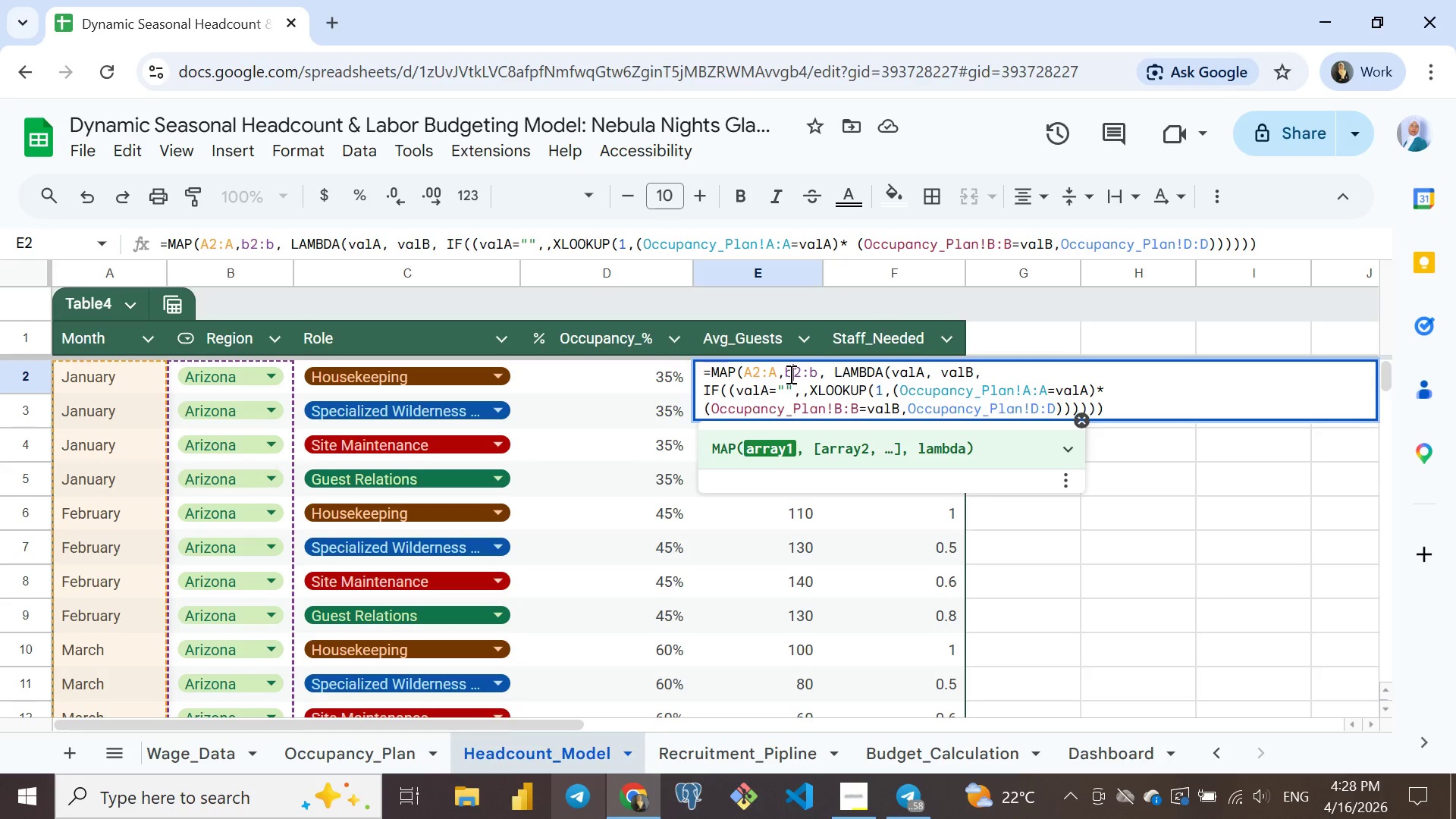 
left_click([789, 374])
 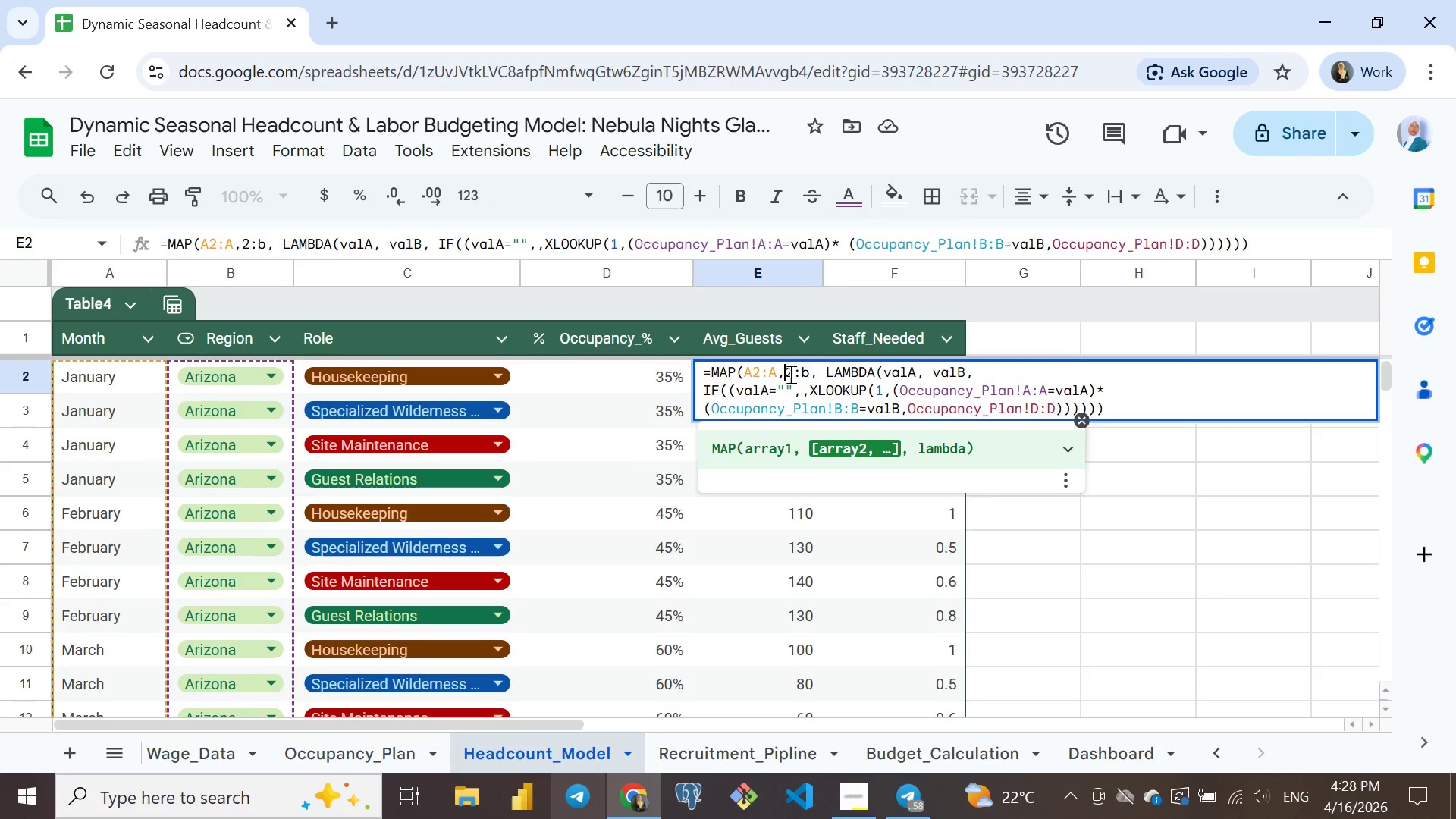 
hold_key(key=Backspace, duration=0.55)
 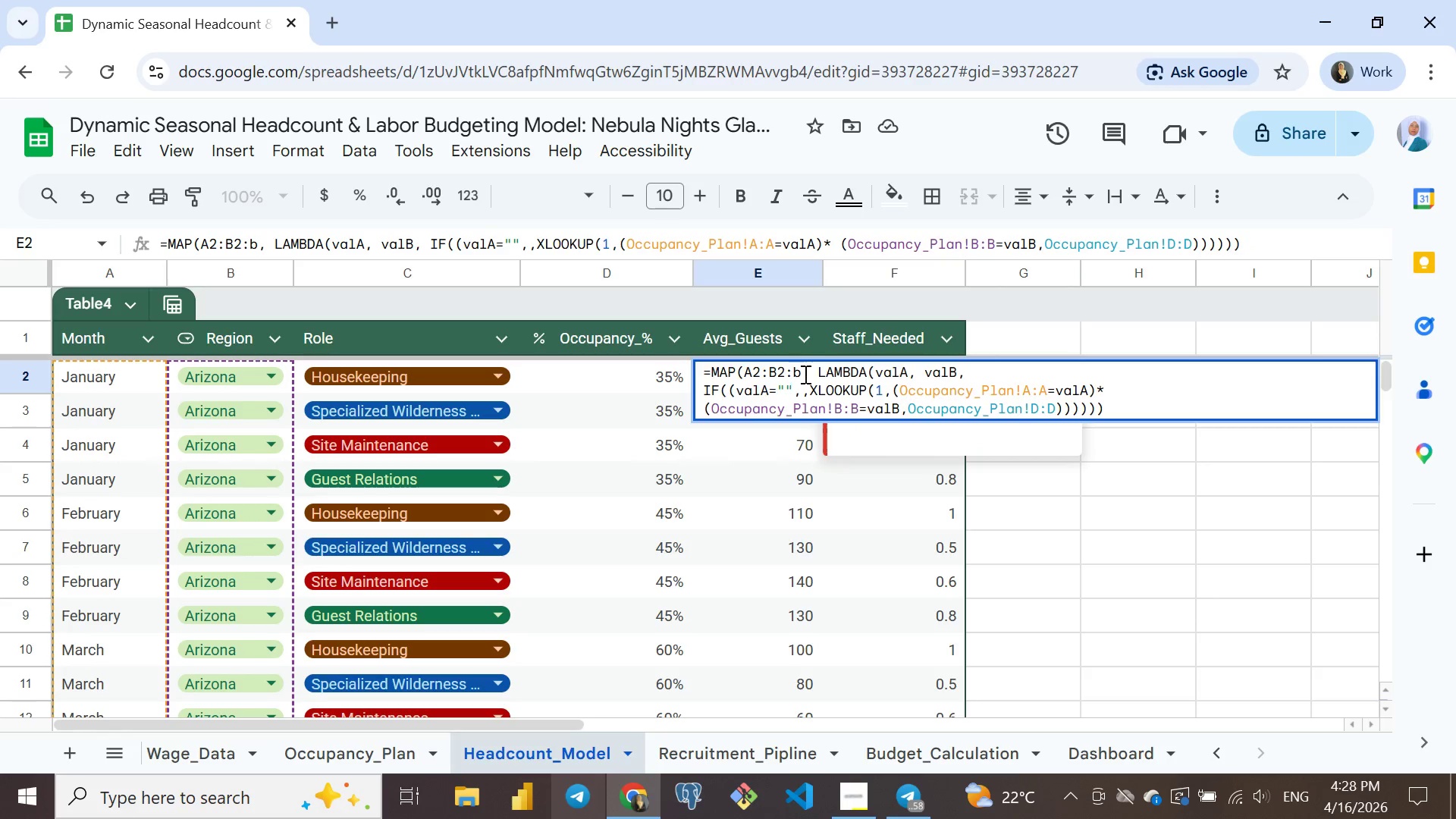 
key(B)
 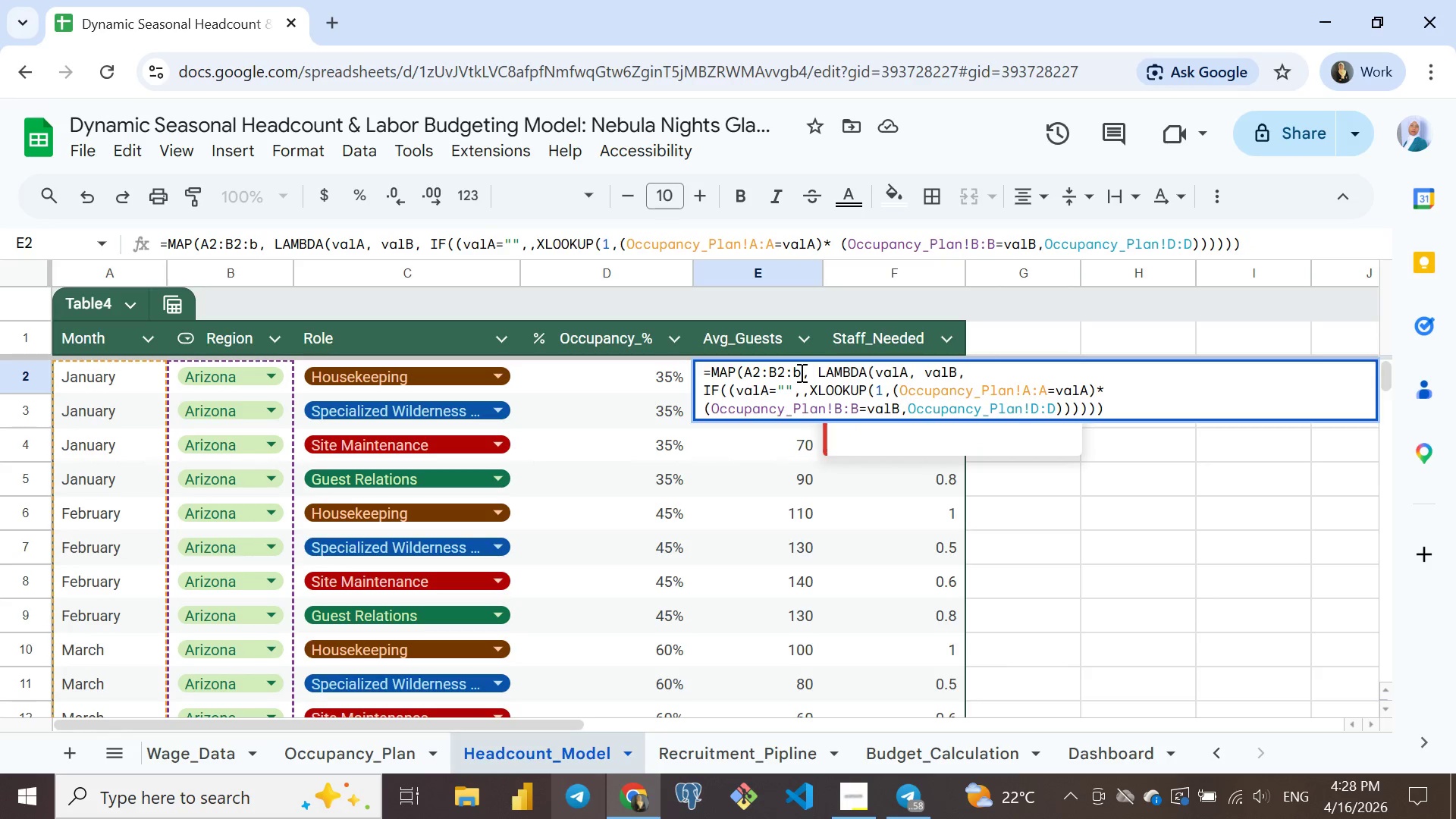 
left_click([800, 372])
 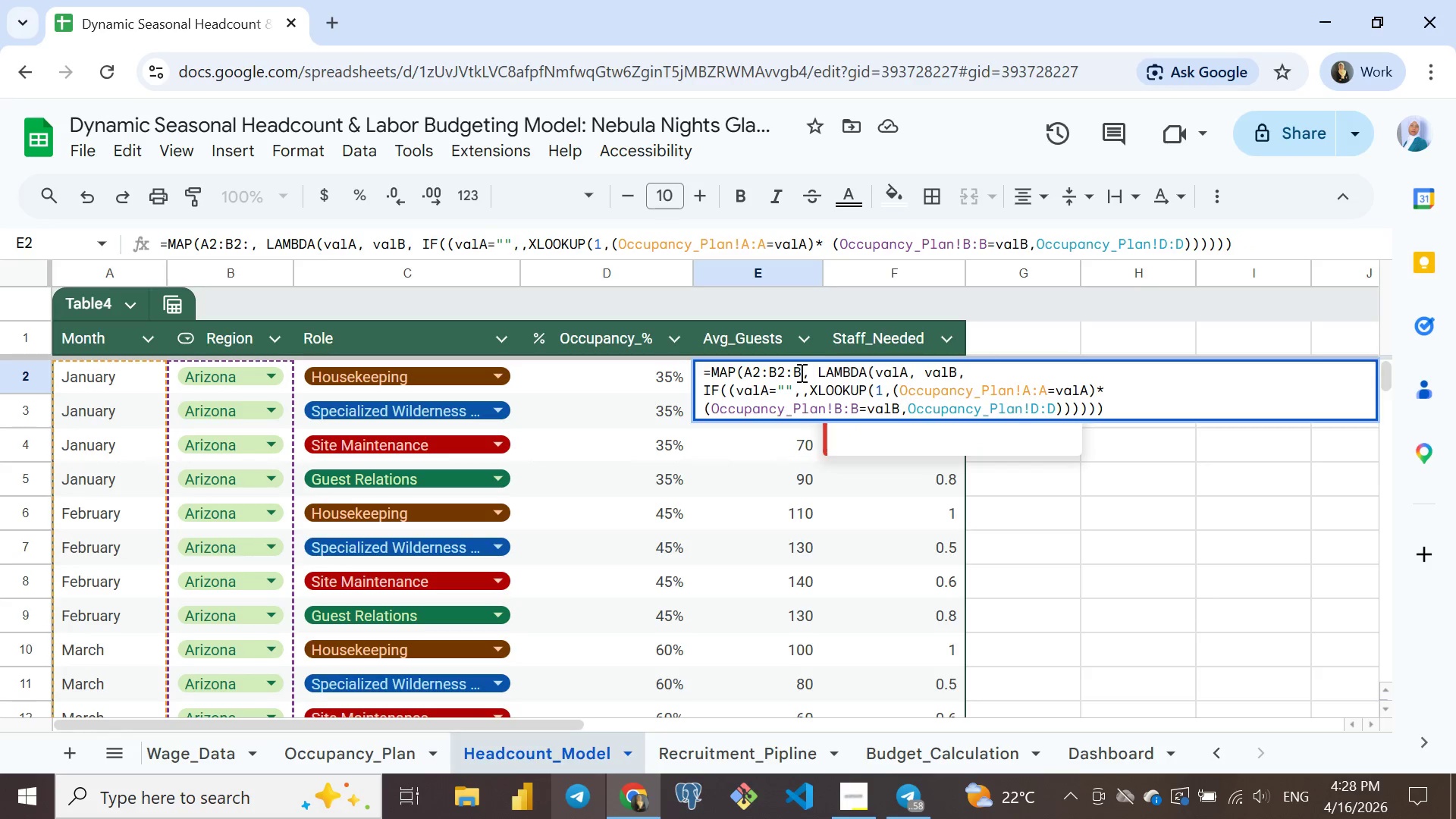 
key(Backspace)
 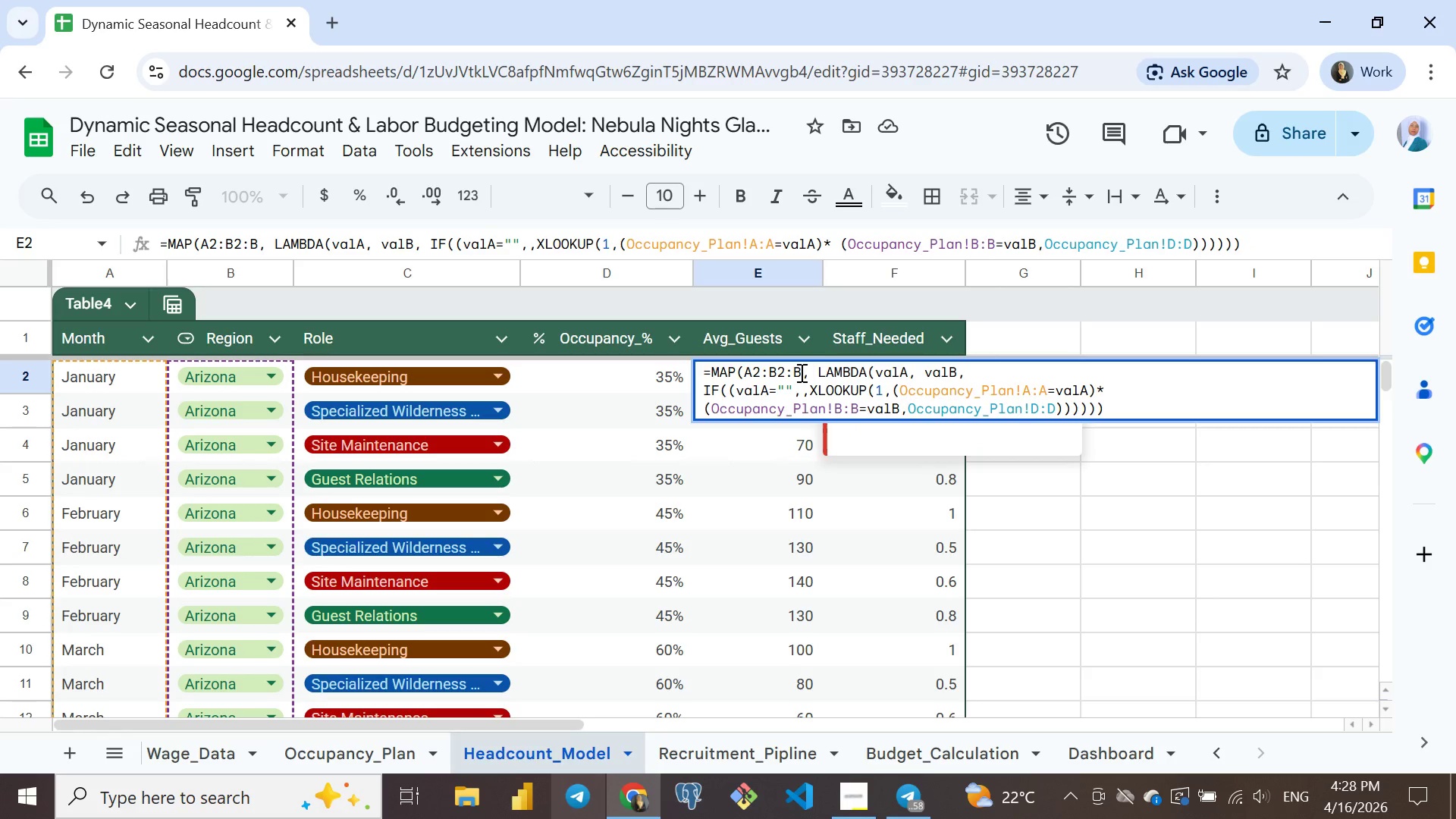 
key(B)
 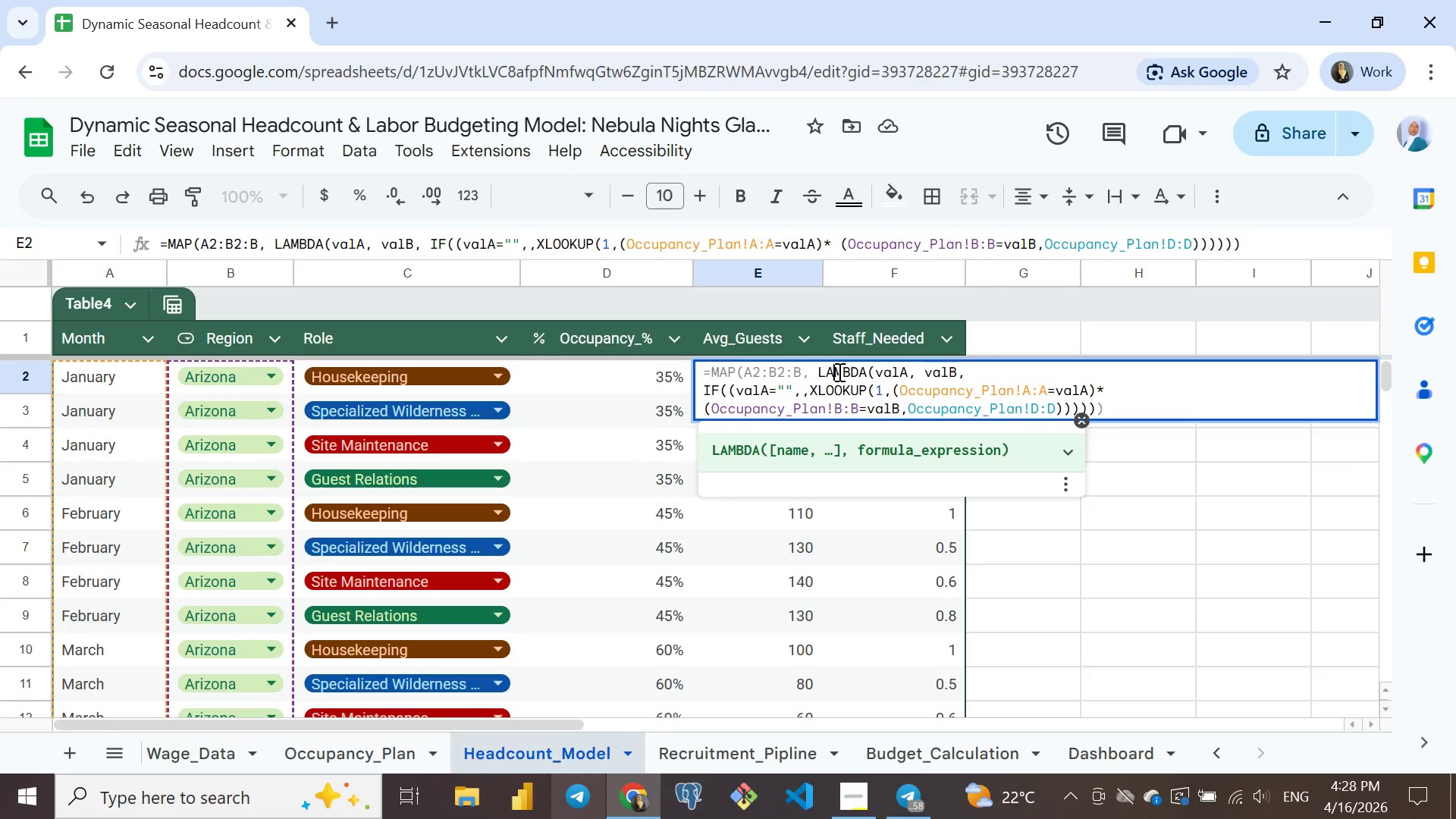 
left_click([838, 372])
 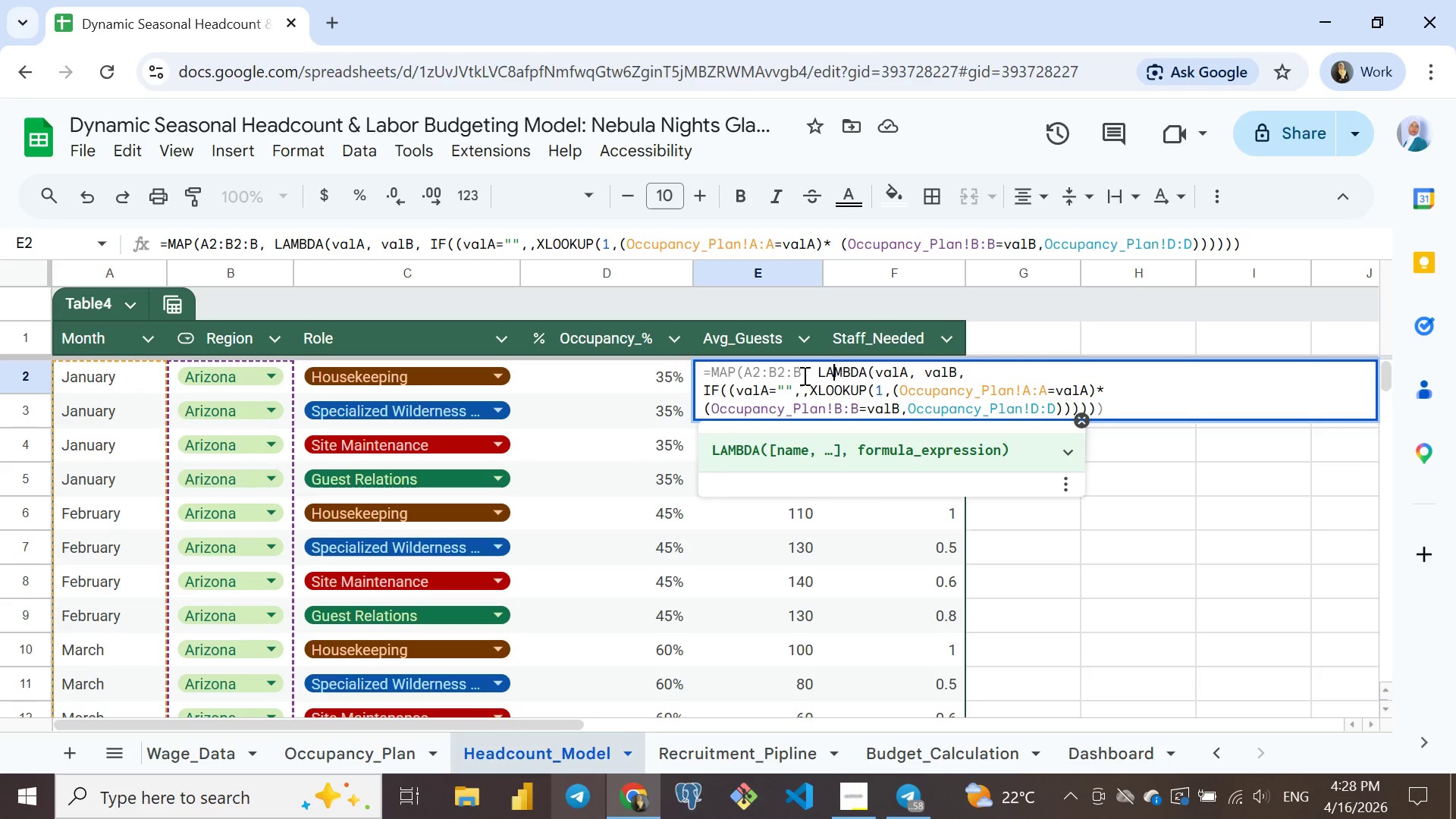 
wait(7.11)
 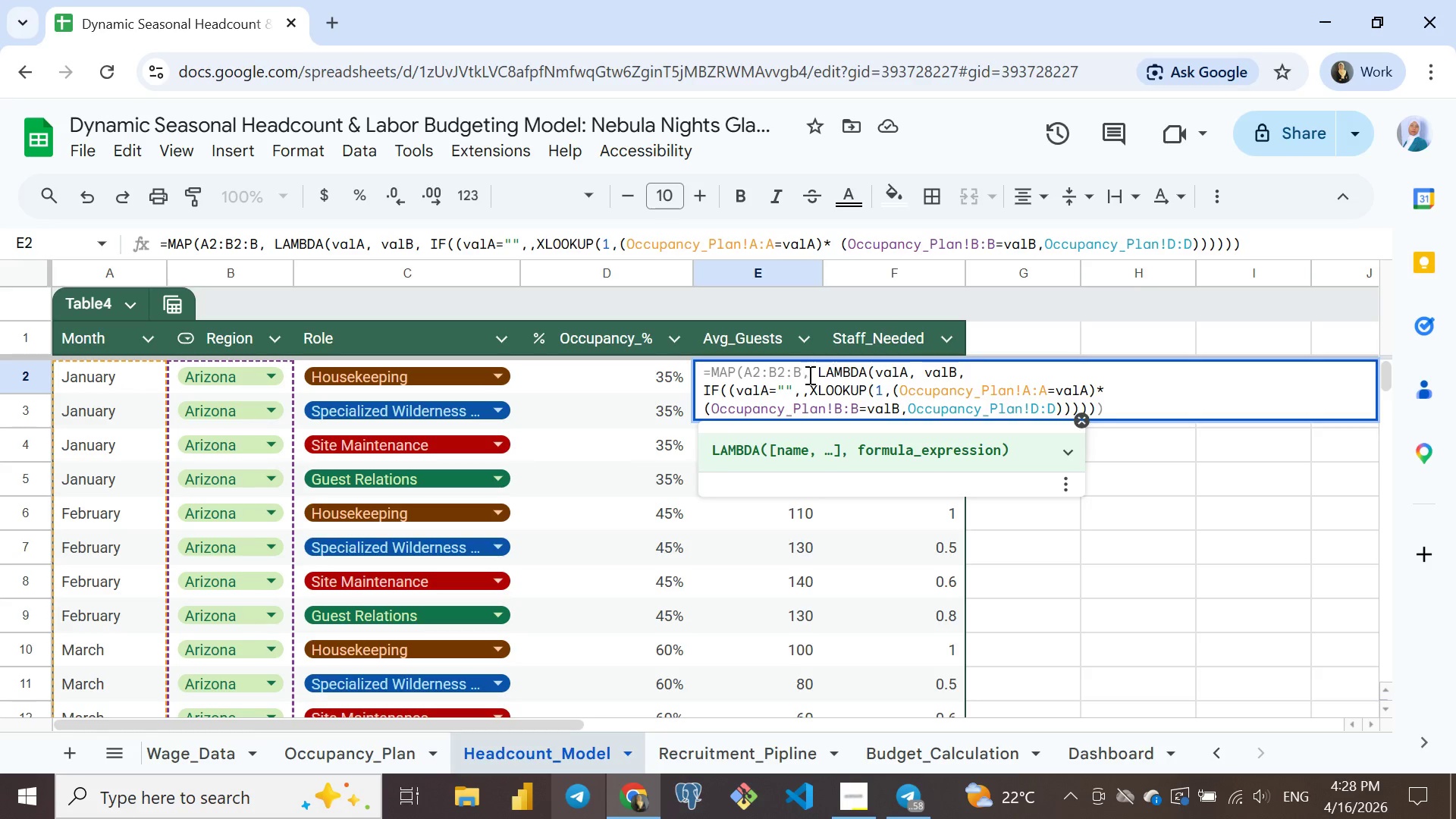 
left_click([839, 374])
 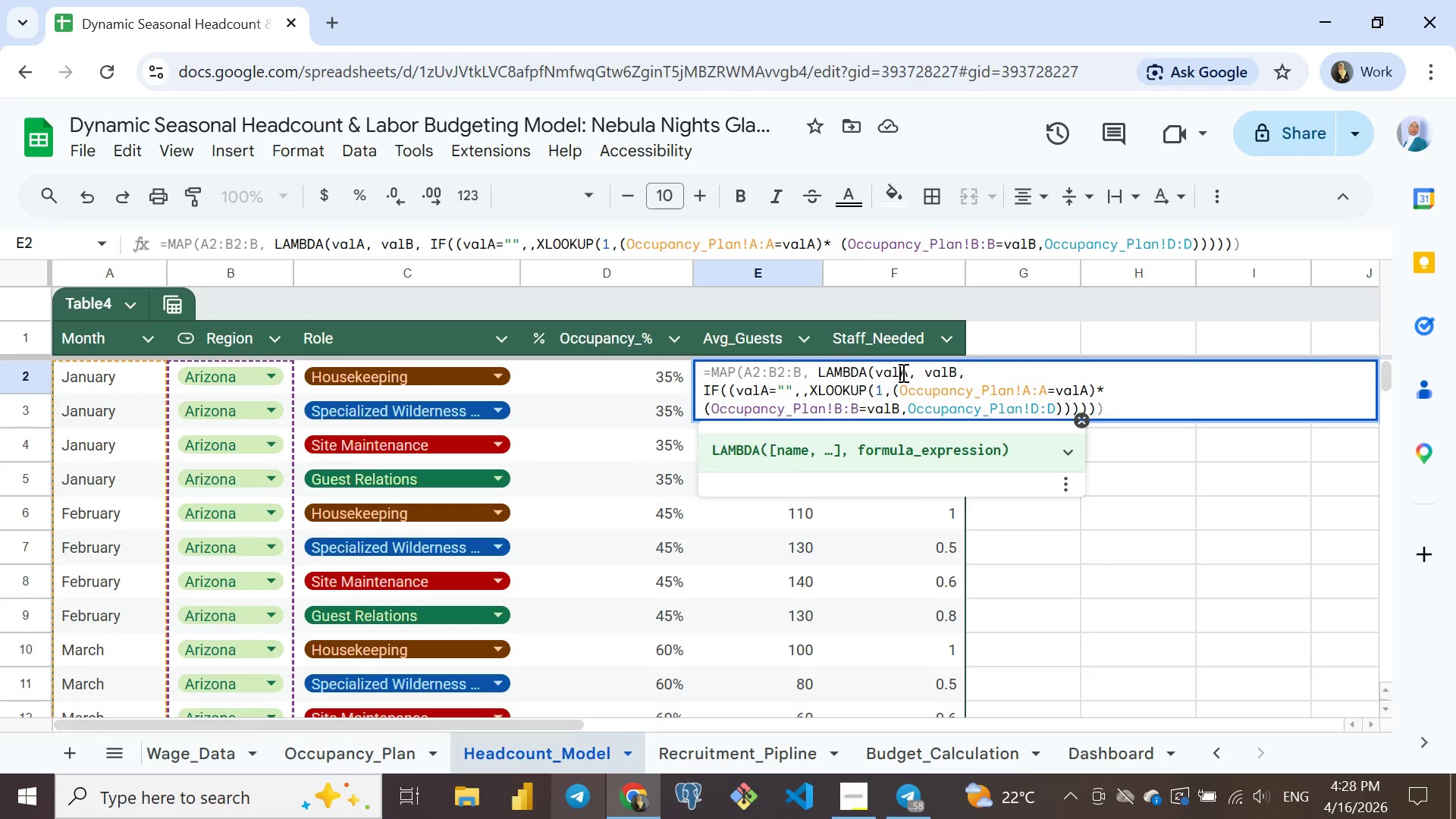 
left_click([902, 372])
 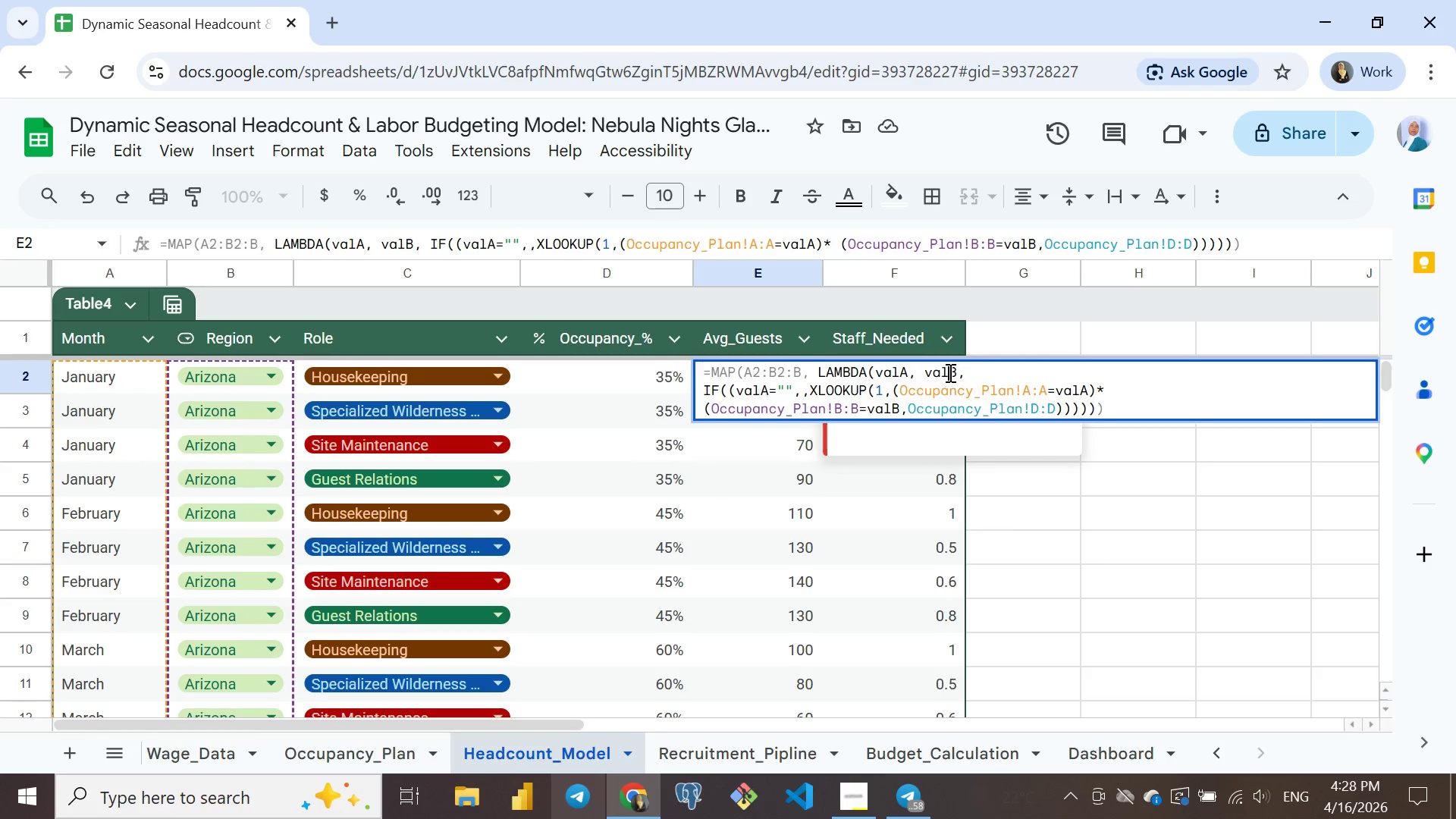 
left_click([949, 372])
 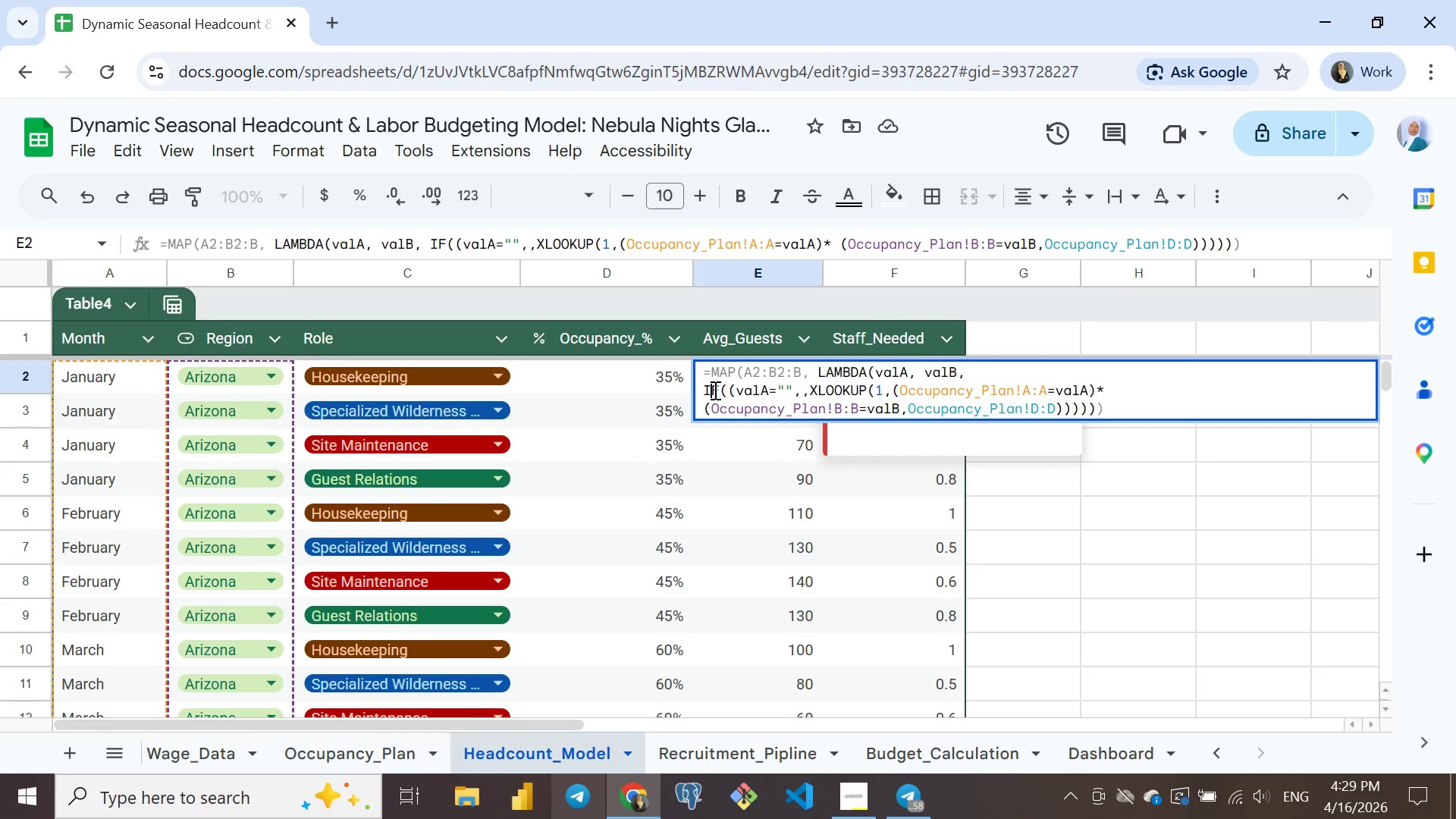 
left_click([714, 390])
 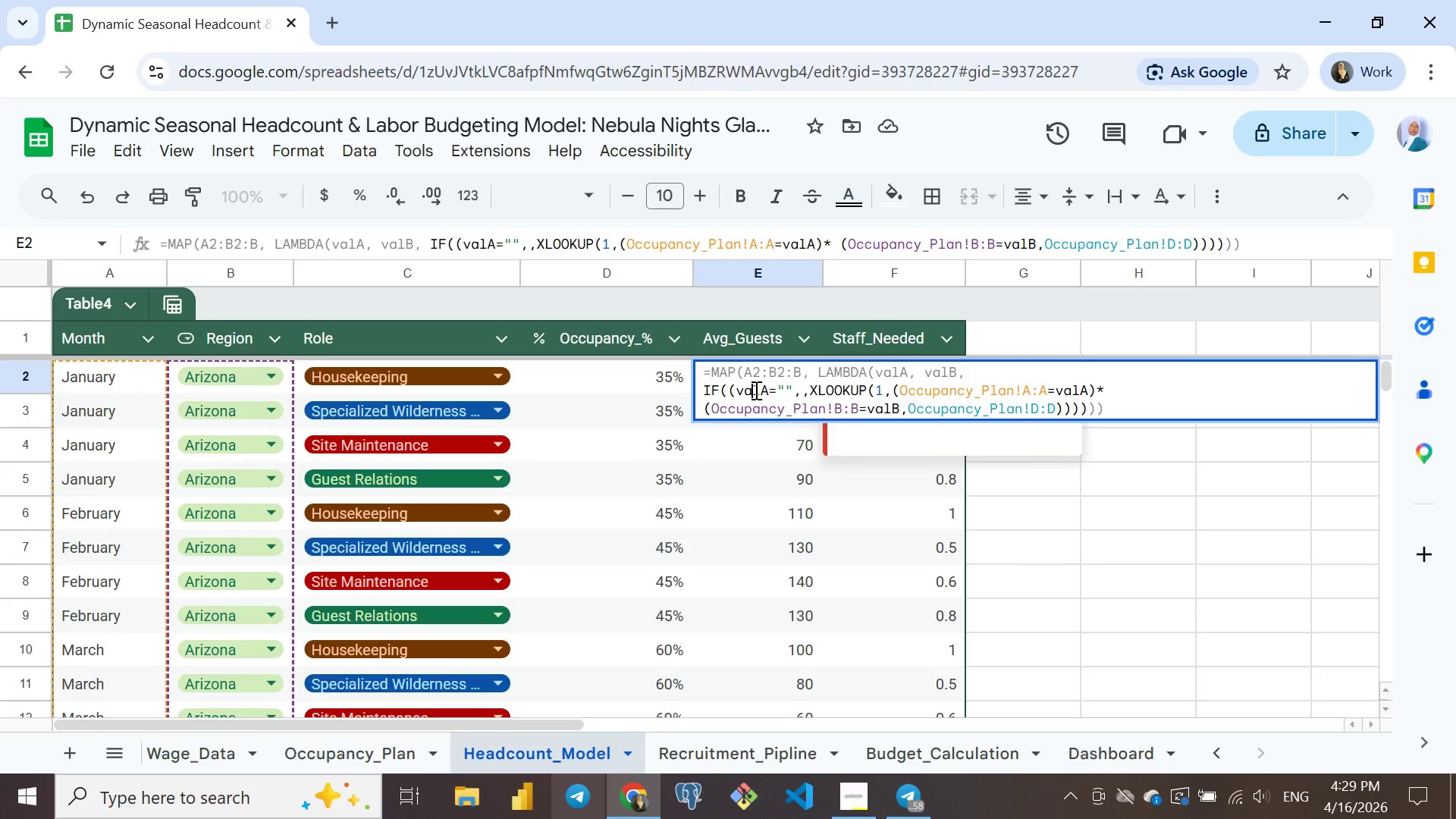 
left_click([755, 390])
 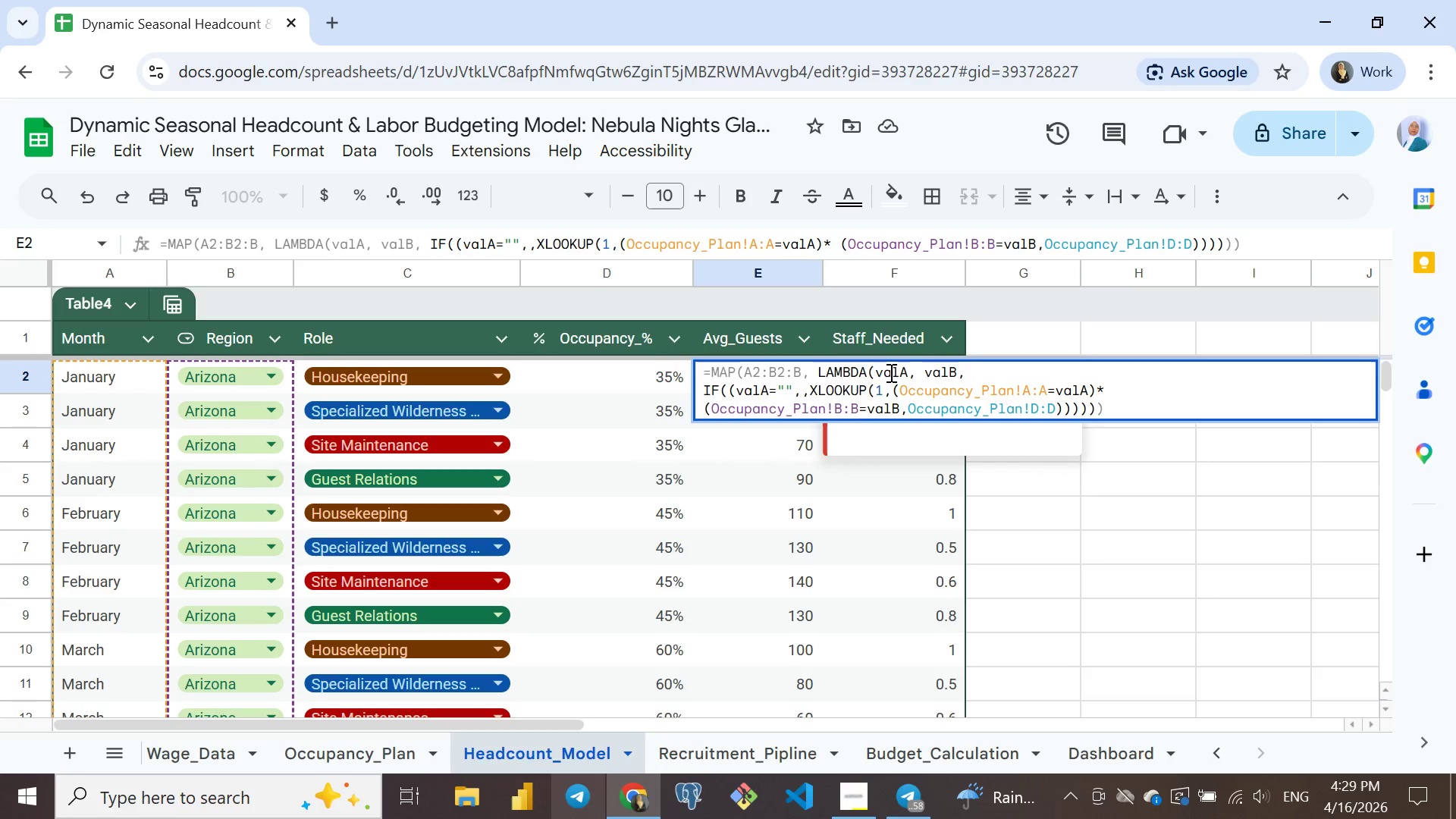 
left_click([890, 372])
 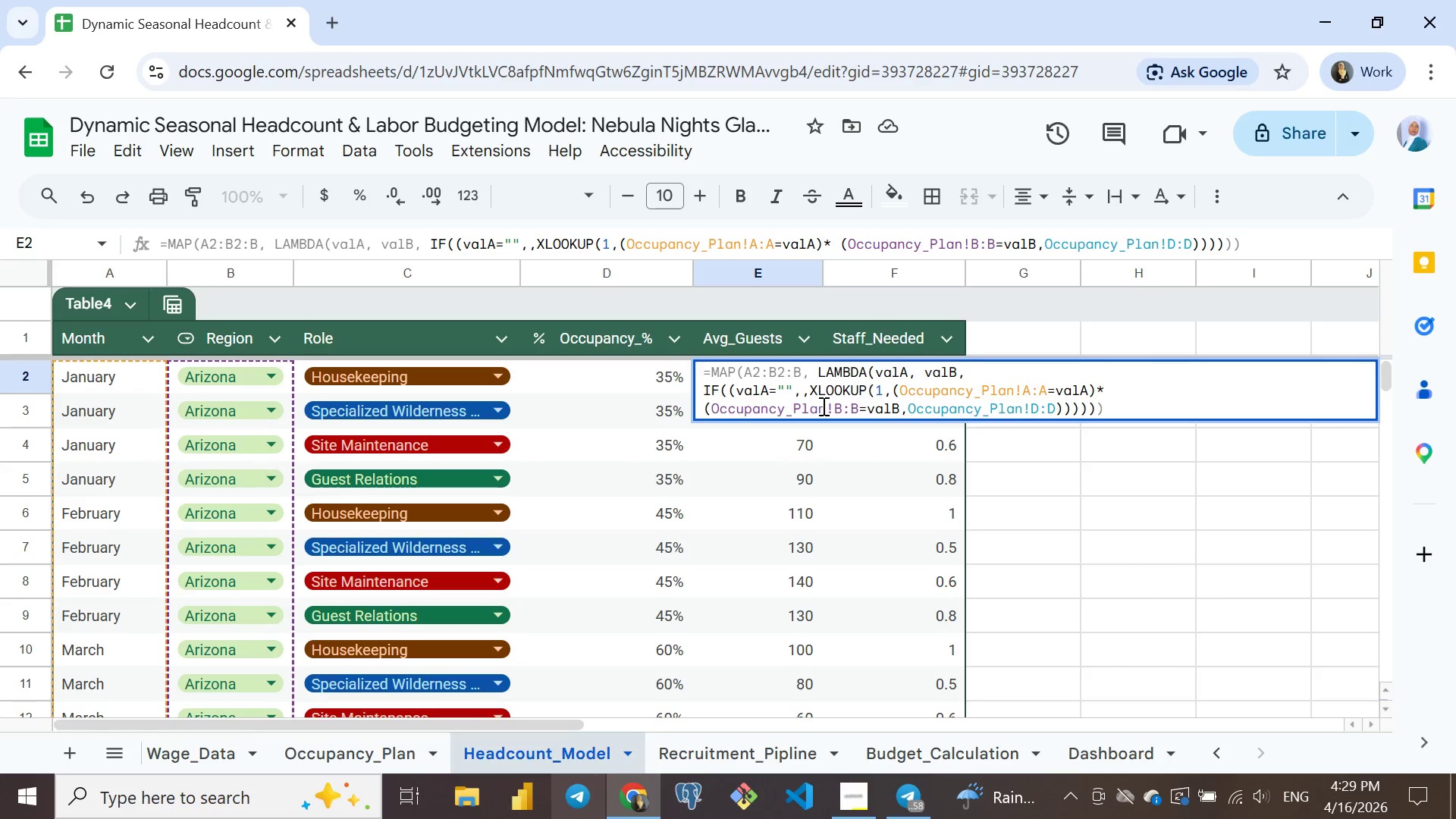 
wait(21.14)
 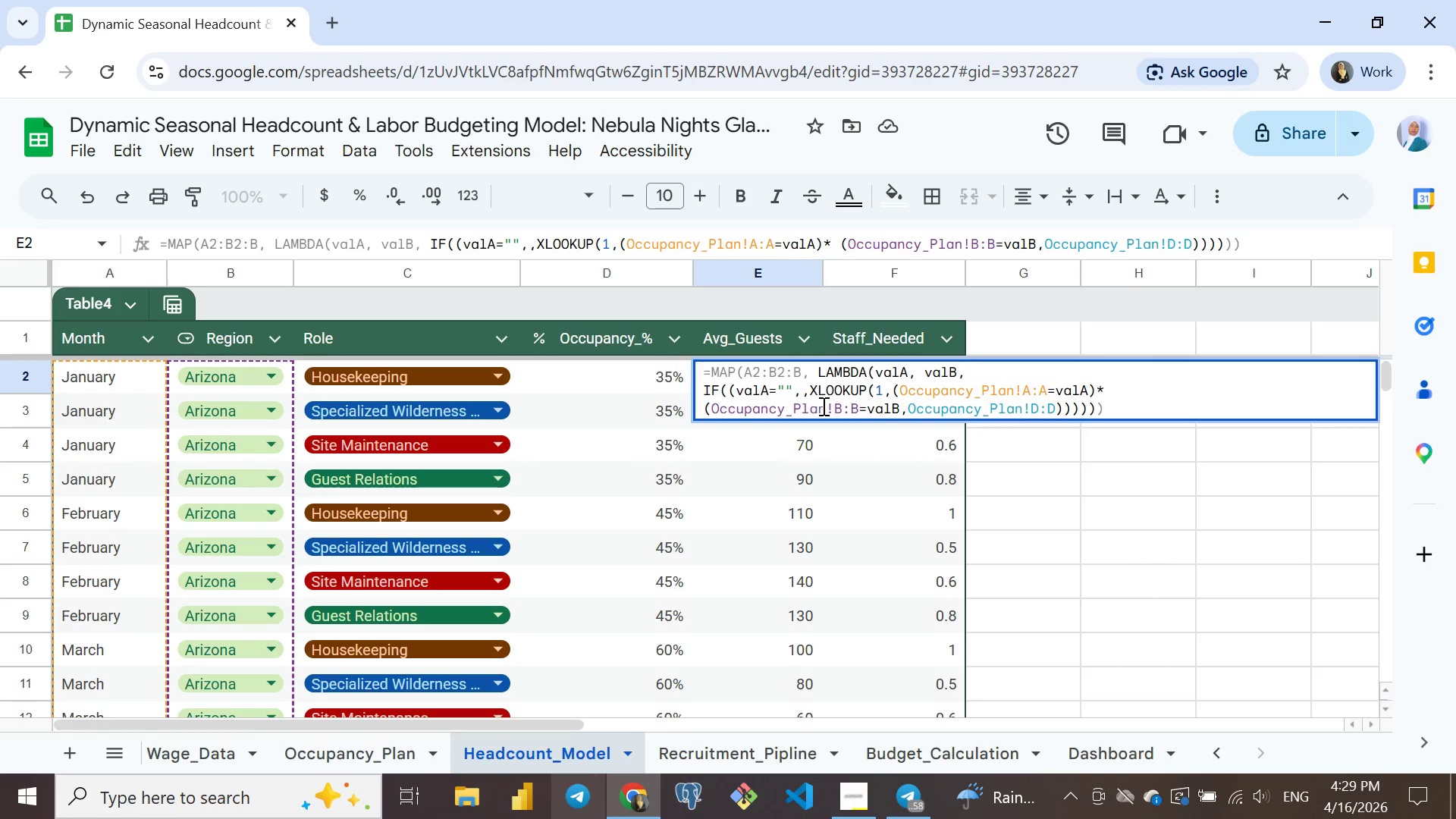 
left_click([1080, 410])
 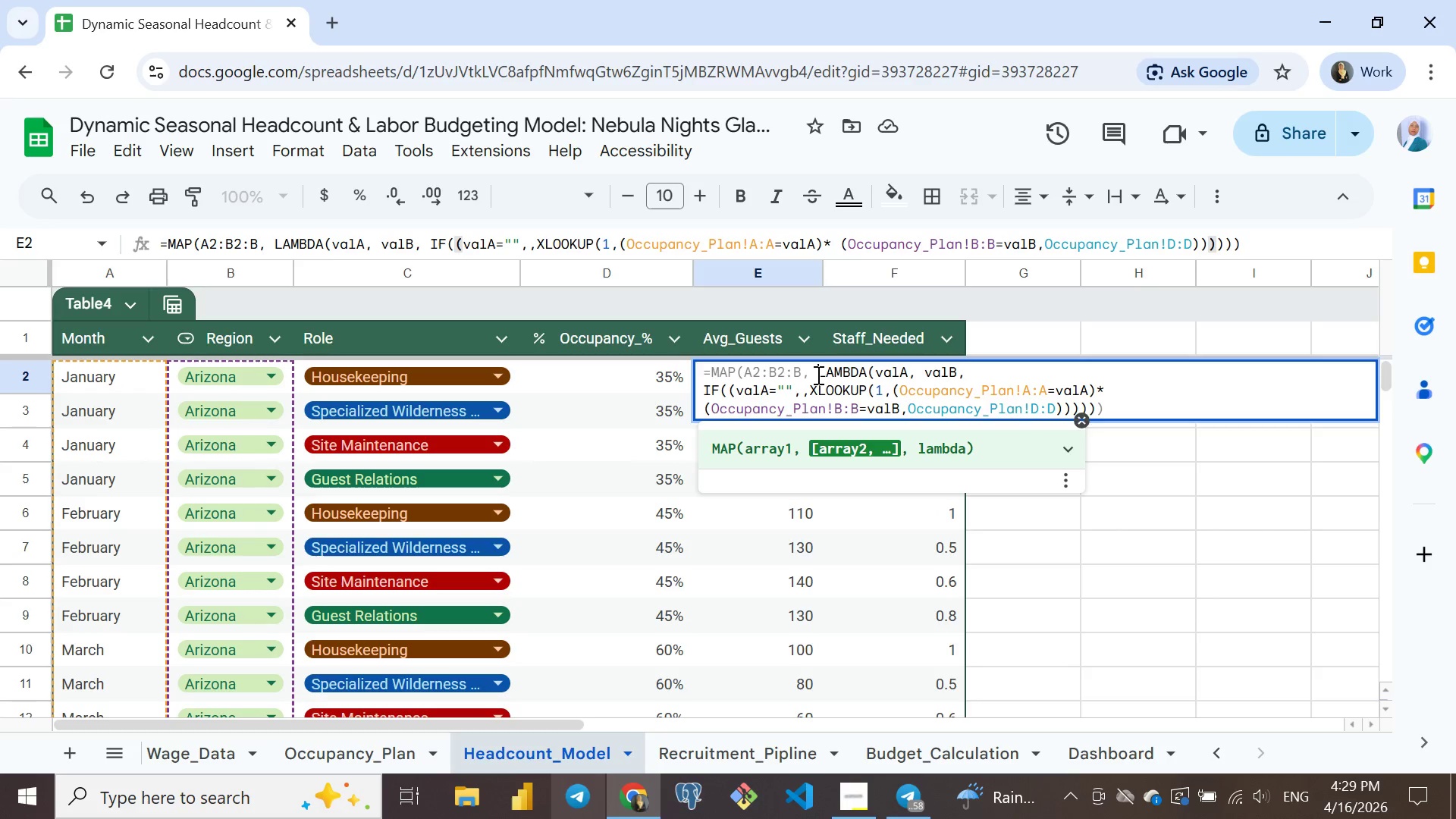 
left_click([817, 375])
 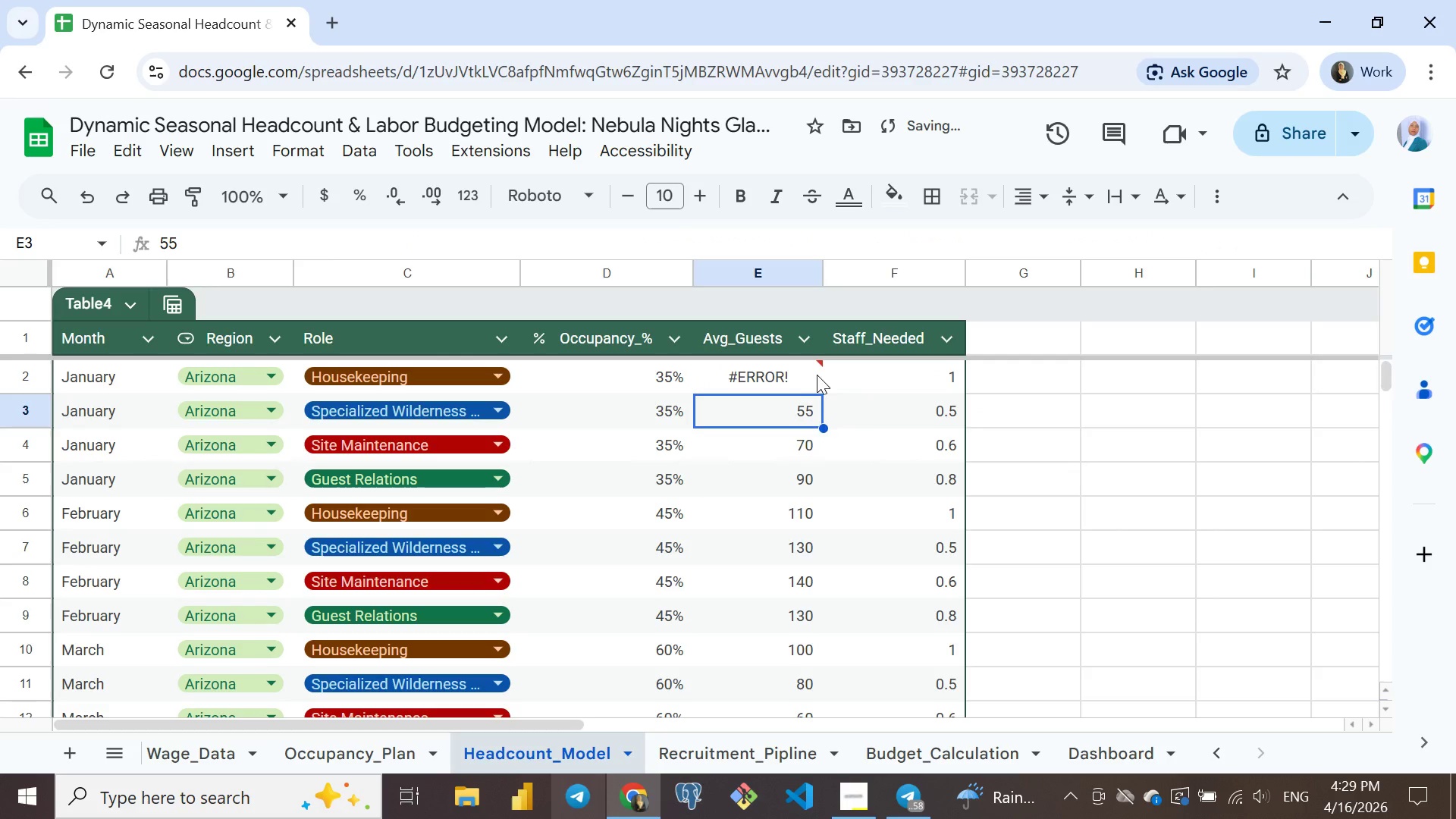 
key(Enter)
 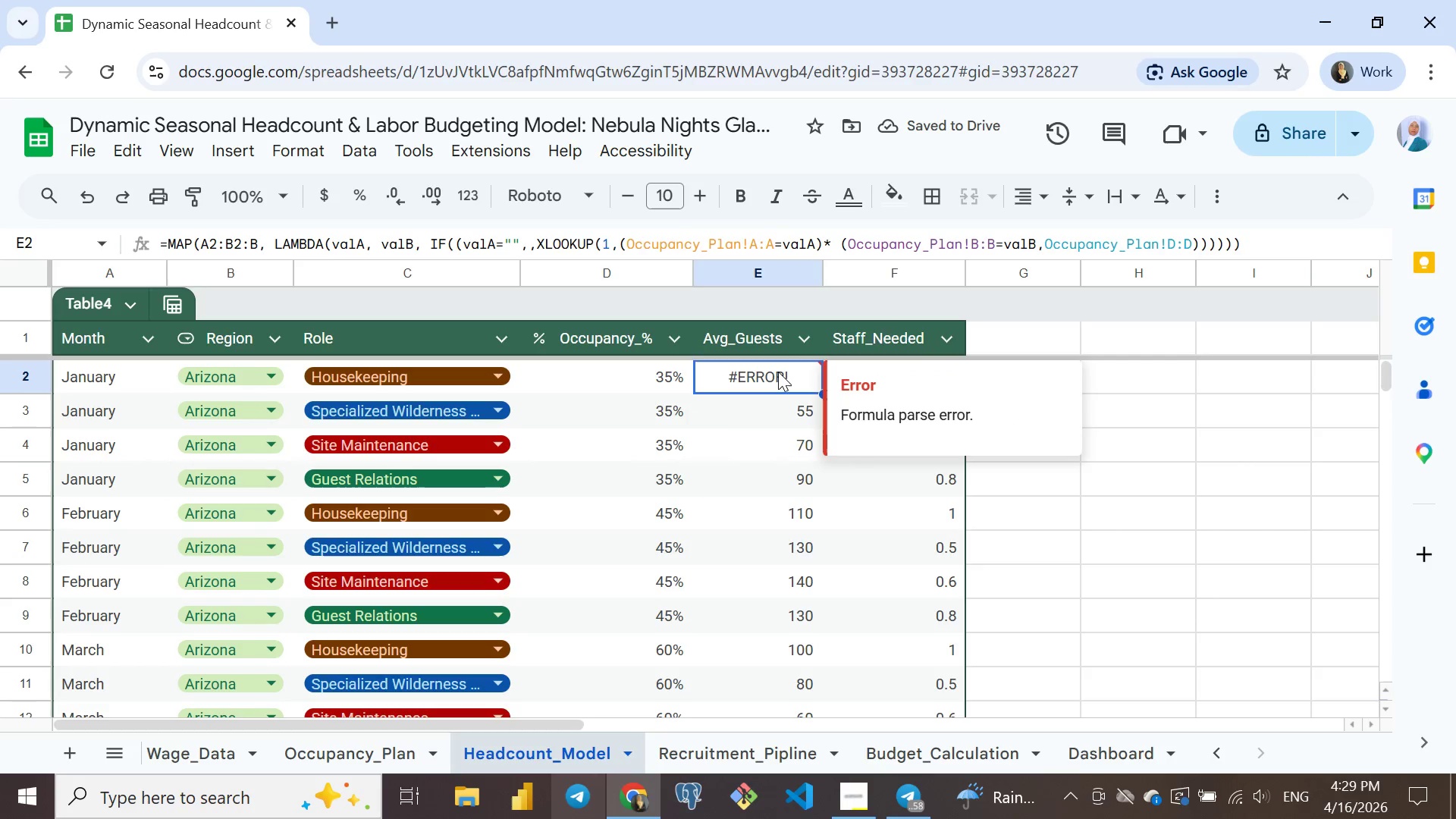 
left_click([778, 372])
 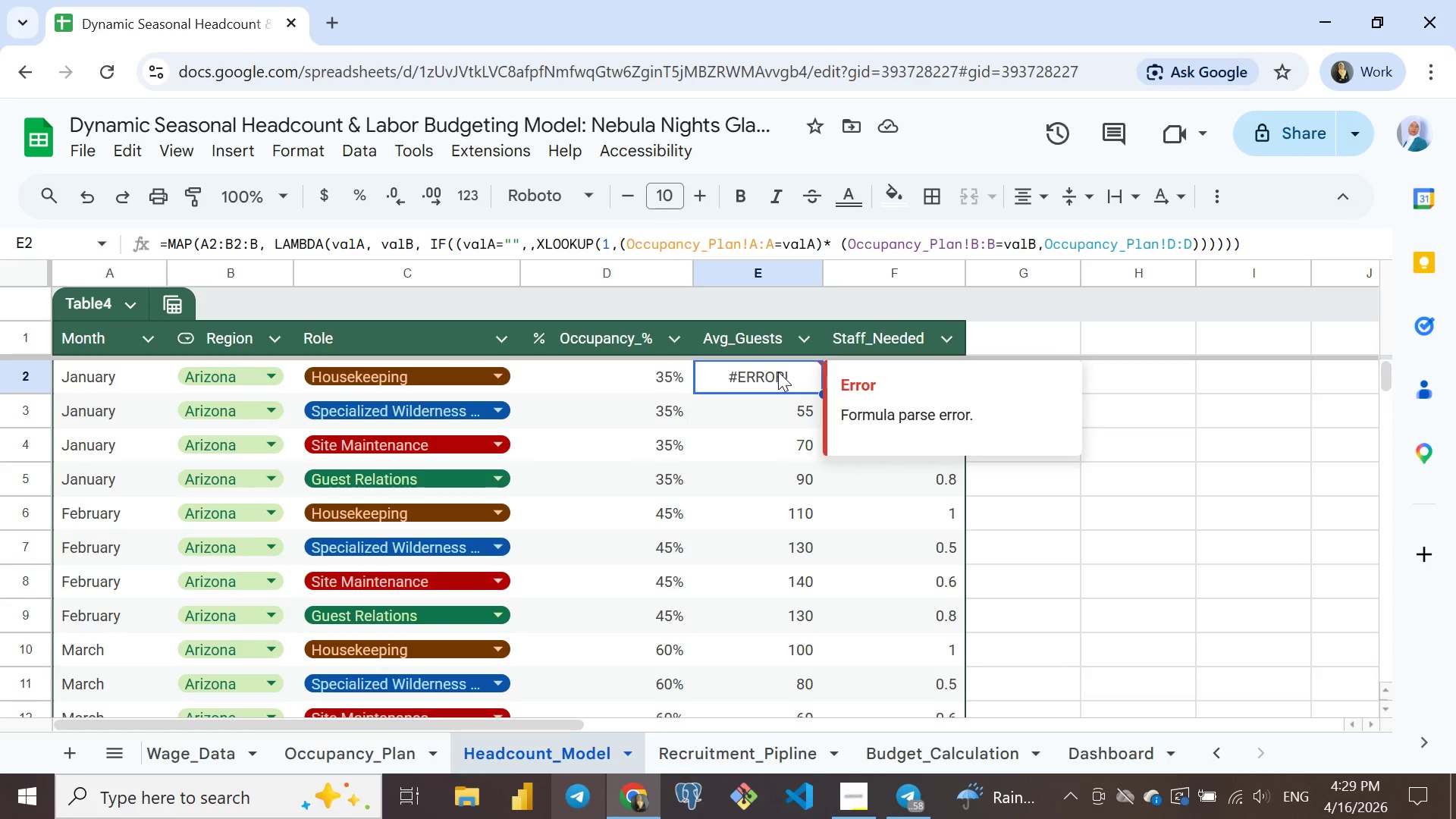 
wait(18.31)
 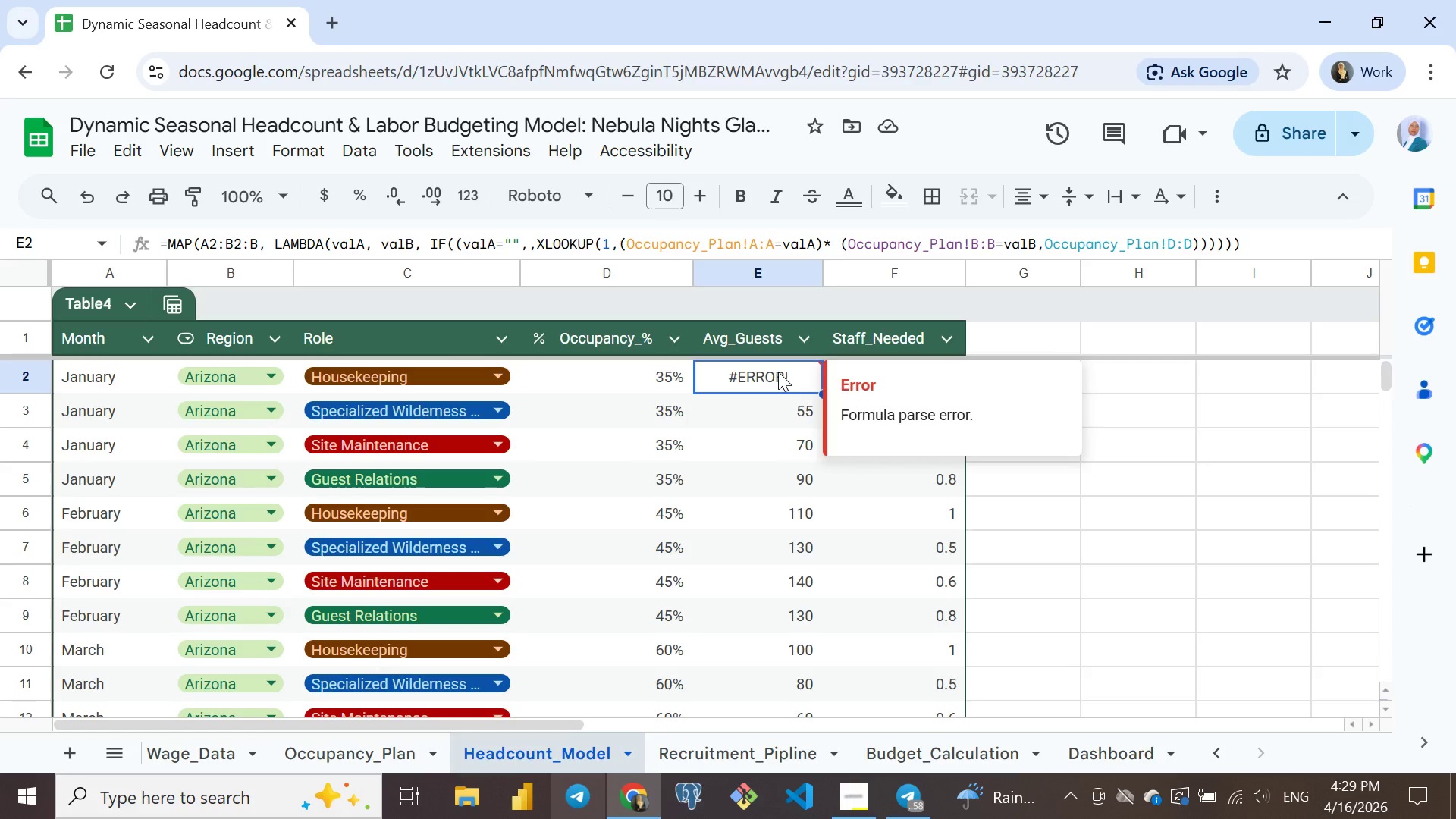 
key(Alt+AltLeft)
 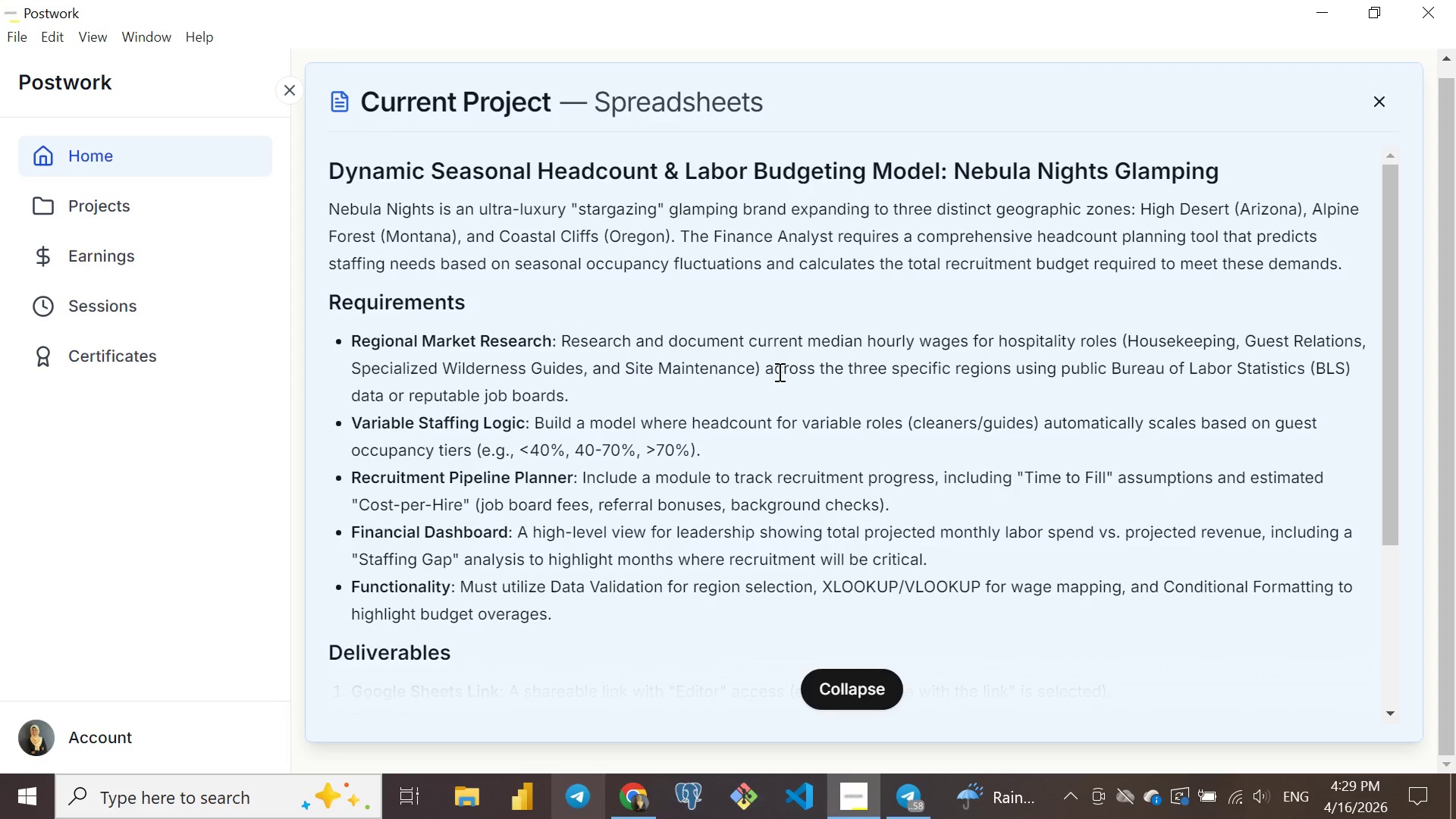 
key(Alt+Tab)